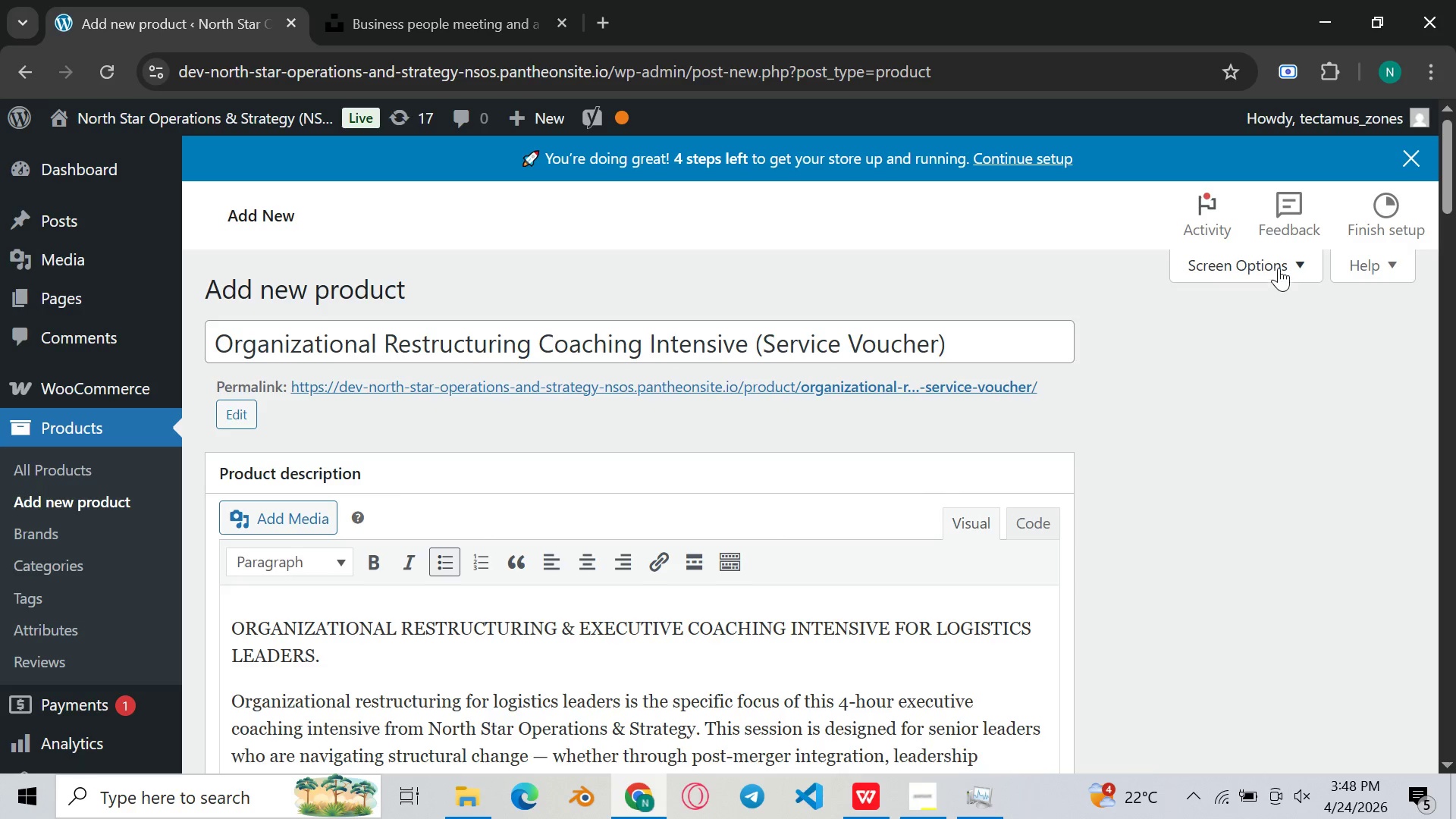 
wait(10.77)
 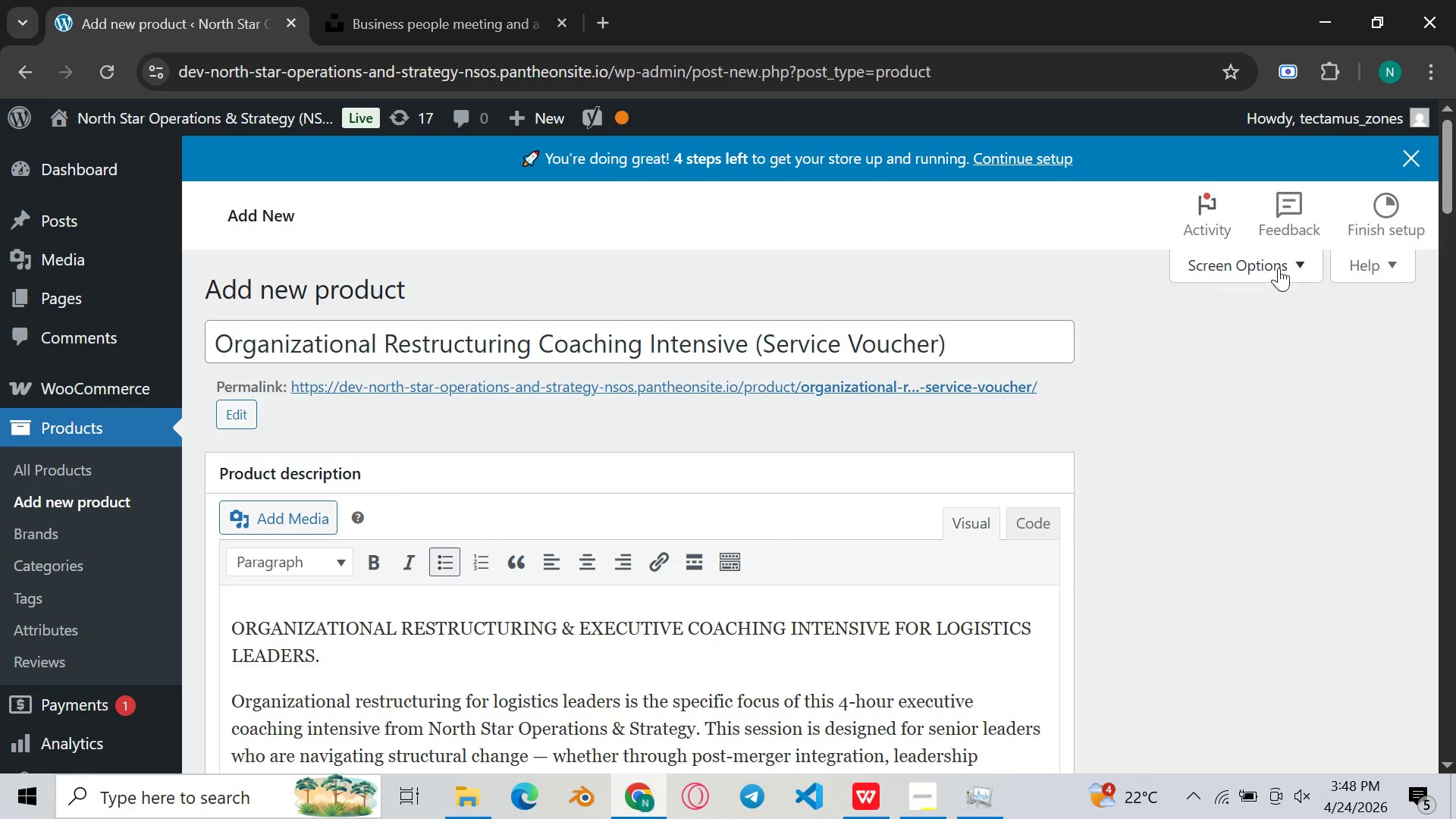 
scroll: coordinate [582, 384], scroll_direction: down, amount: 14.0
 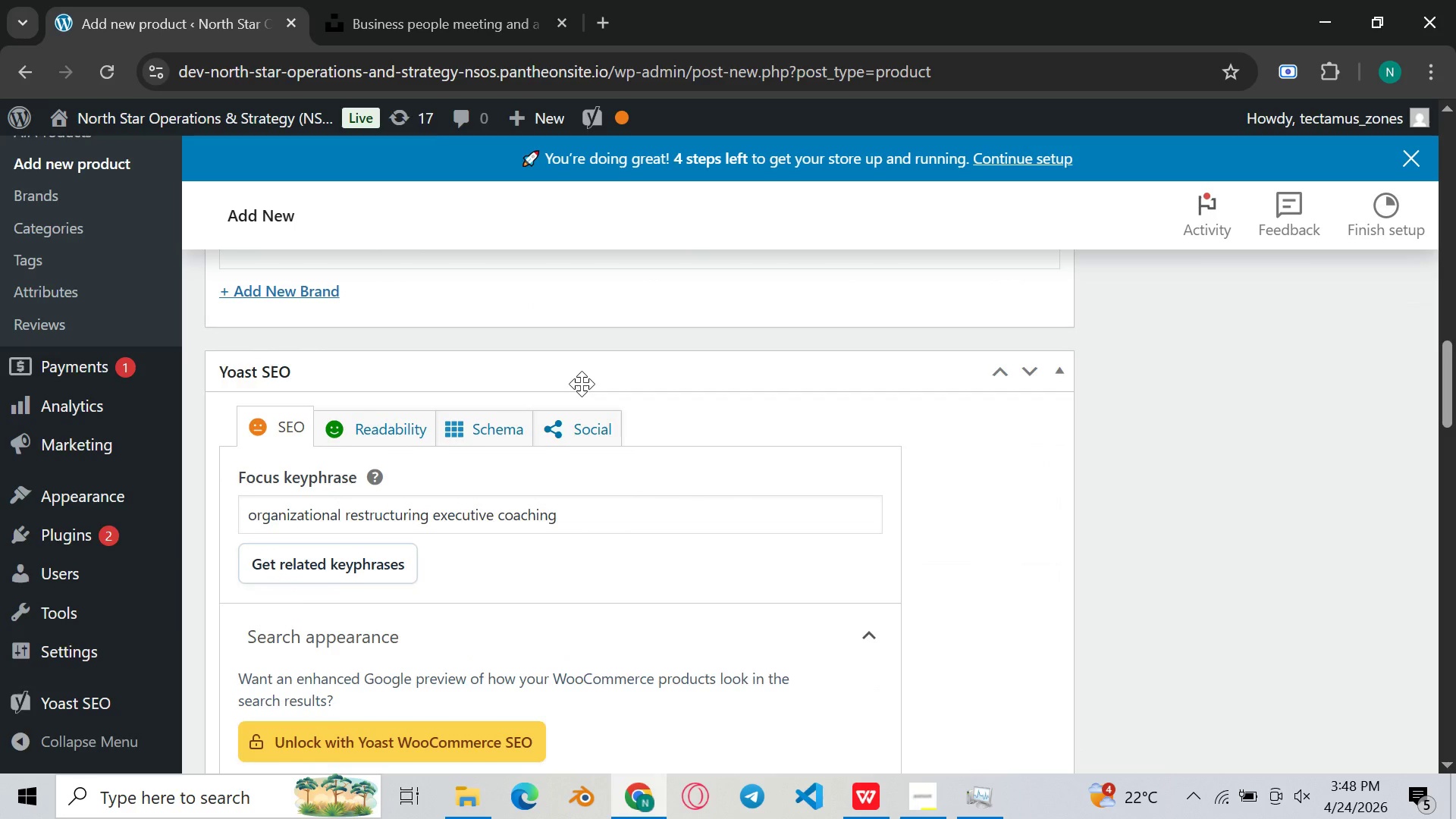 
scroll: coordinate [582, 384], scroll_direction: none, amount: 0.0
 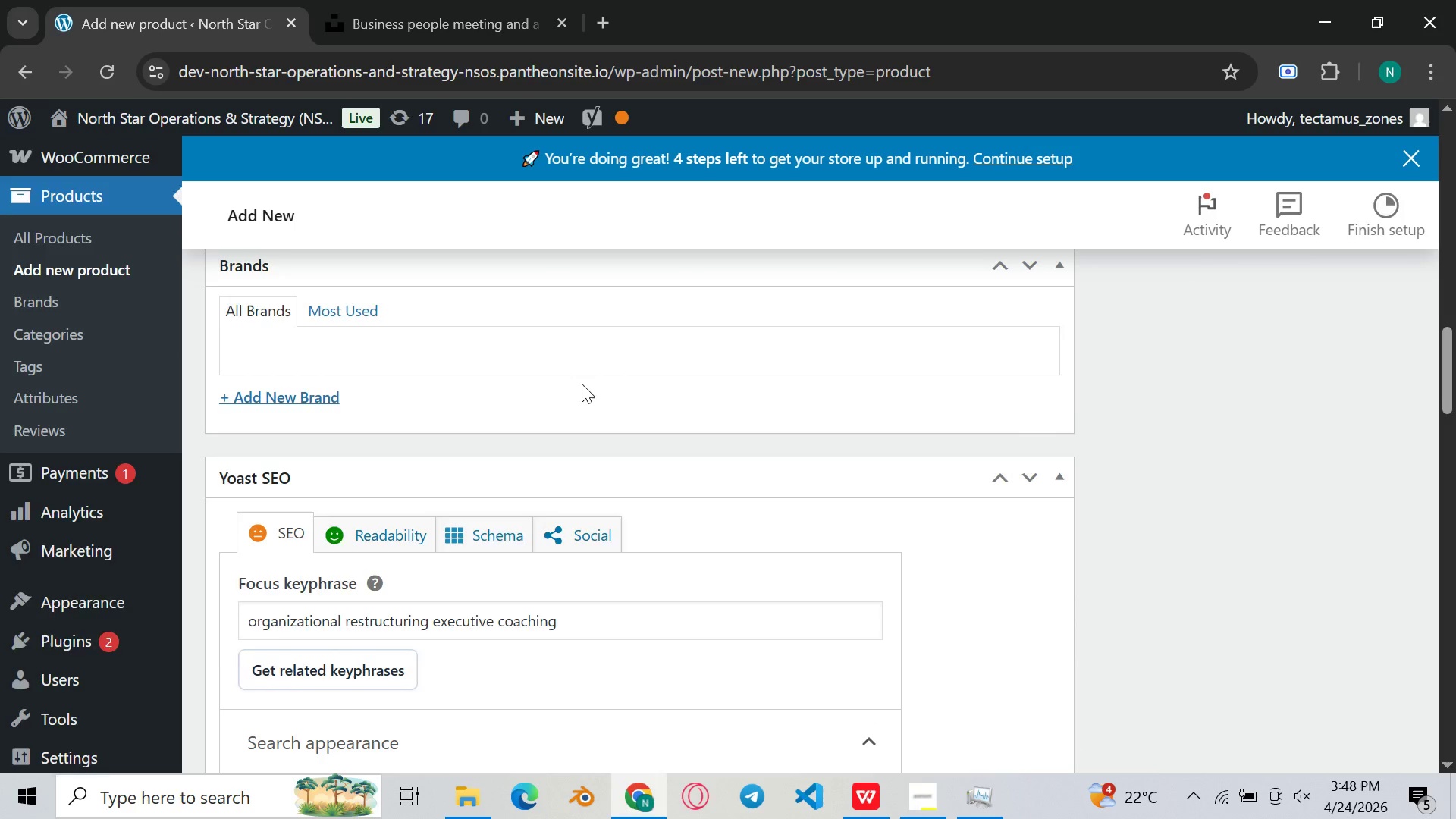 
scroll: coordinate [584, 386], scroll_direction: down, amount: 20.0
 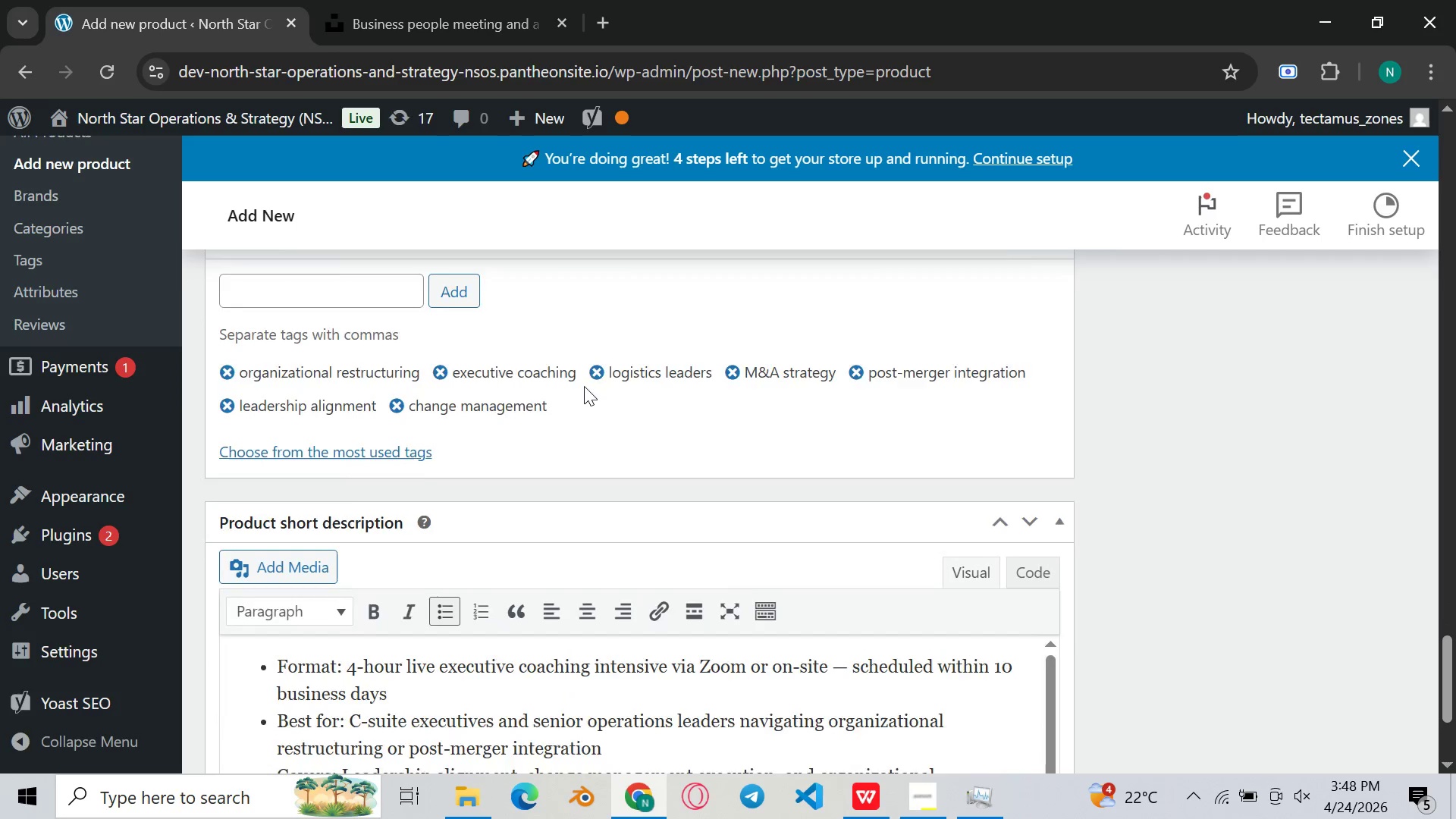 
scroll: coordinate [584, 386], scroll_direction: none, amount: 0.0
 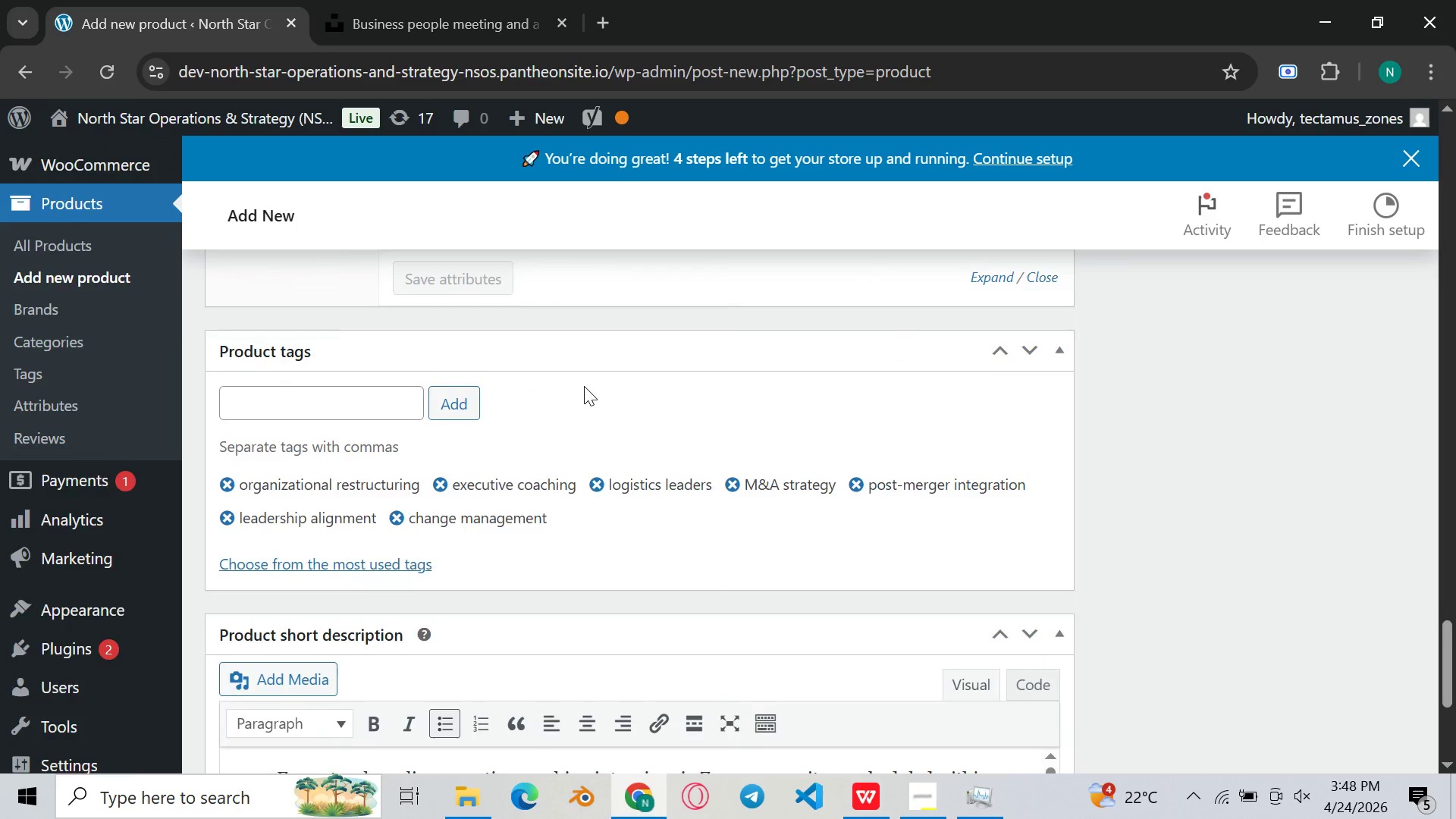 
scroll: coordinate [584, 386], scroll_direction: down, amount: 3.0
 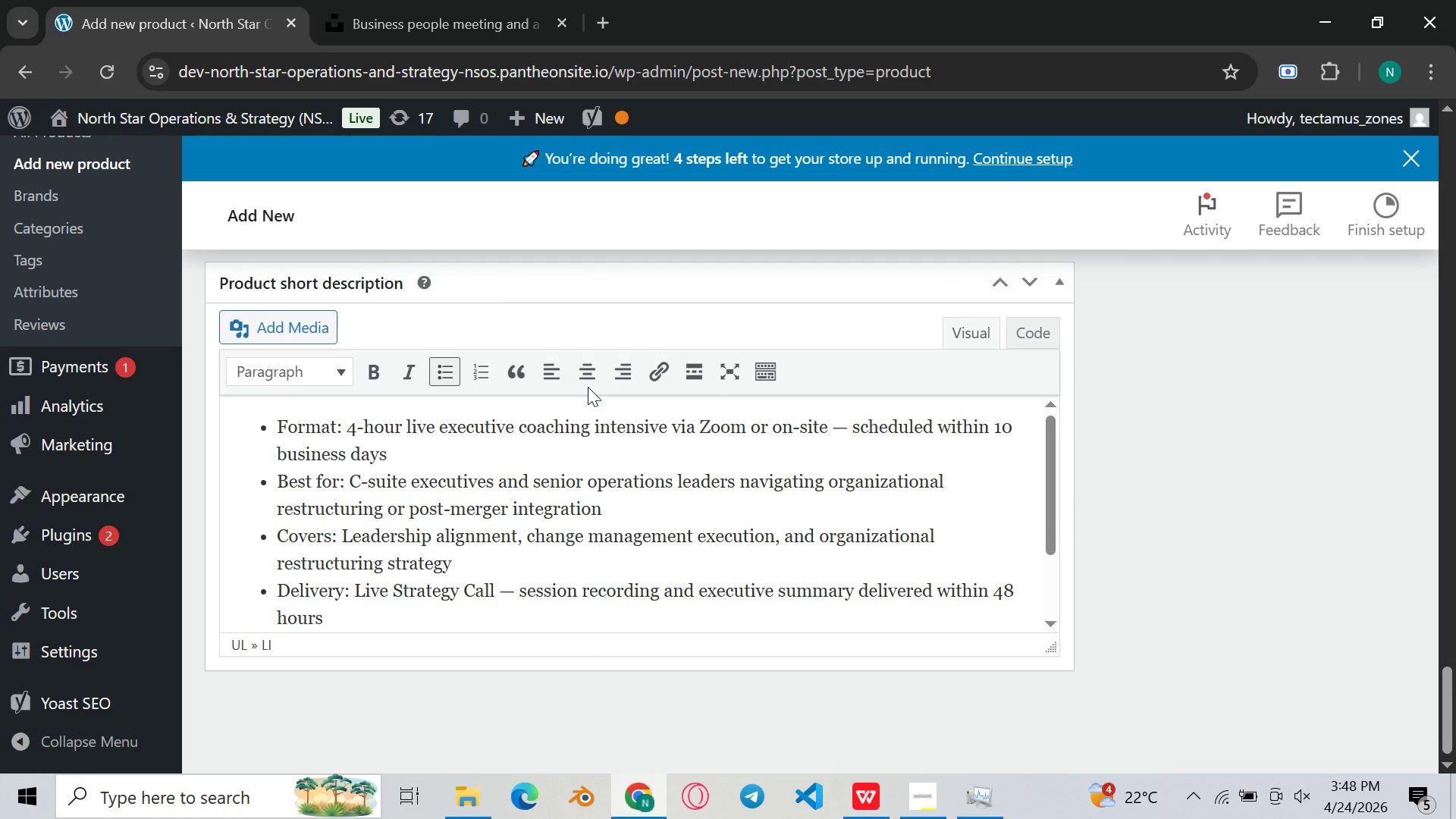 
scroll: coordinate [554, 399], scroll_direction: up, amount: 33.0
 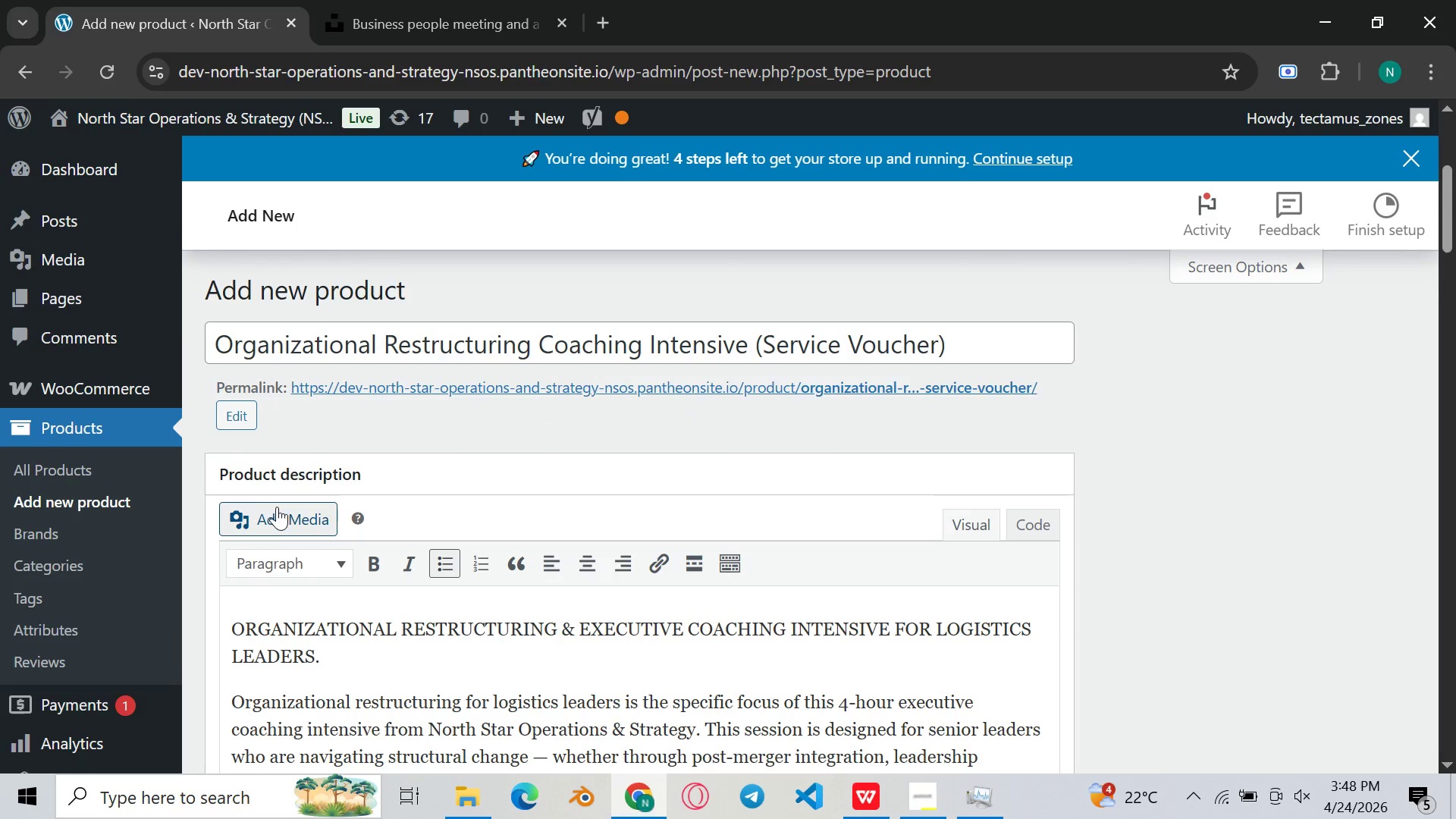 
left_click([279, 505])
 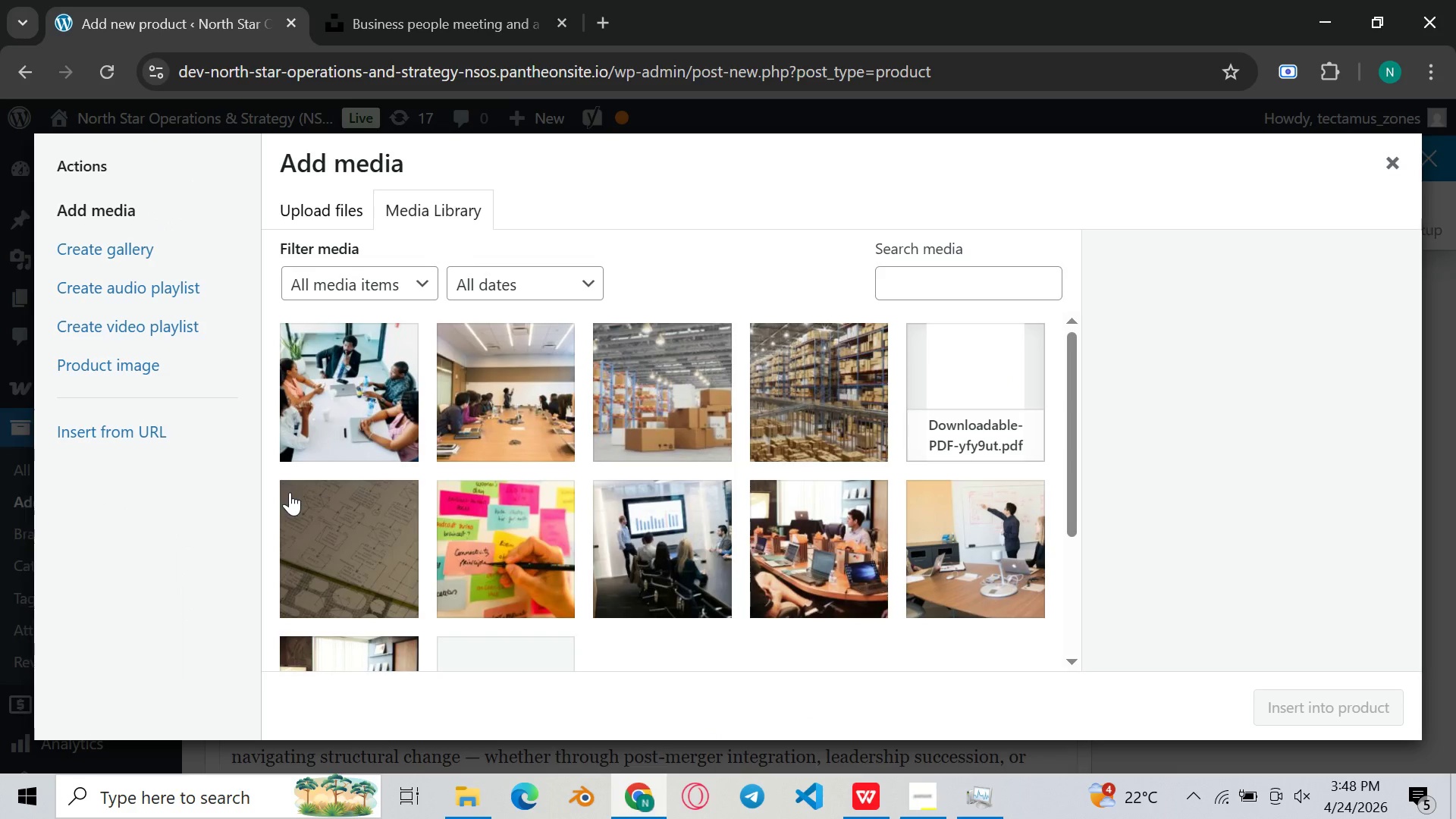 
wait(9.08)
 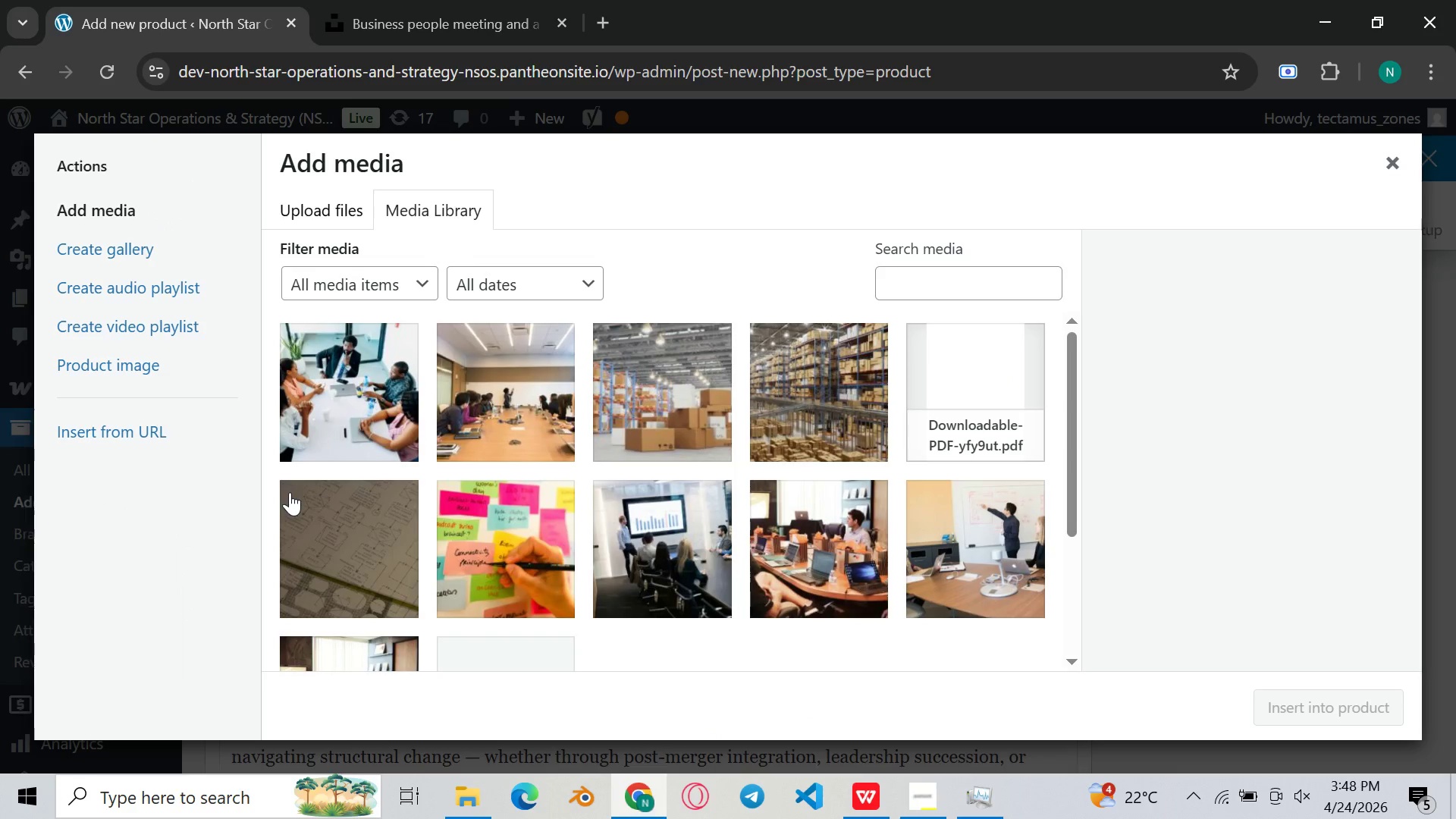 
left_click([1395, 158])
 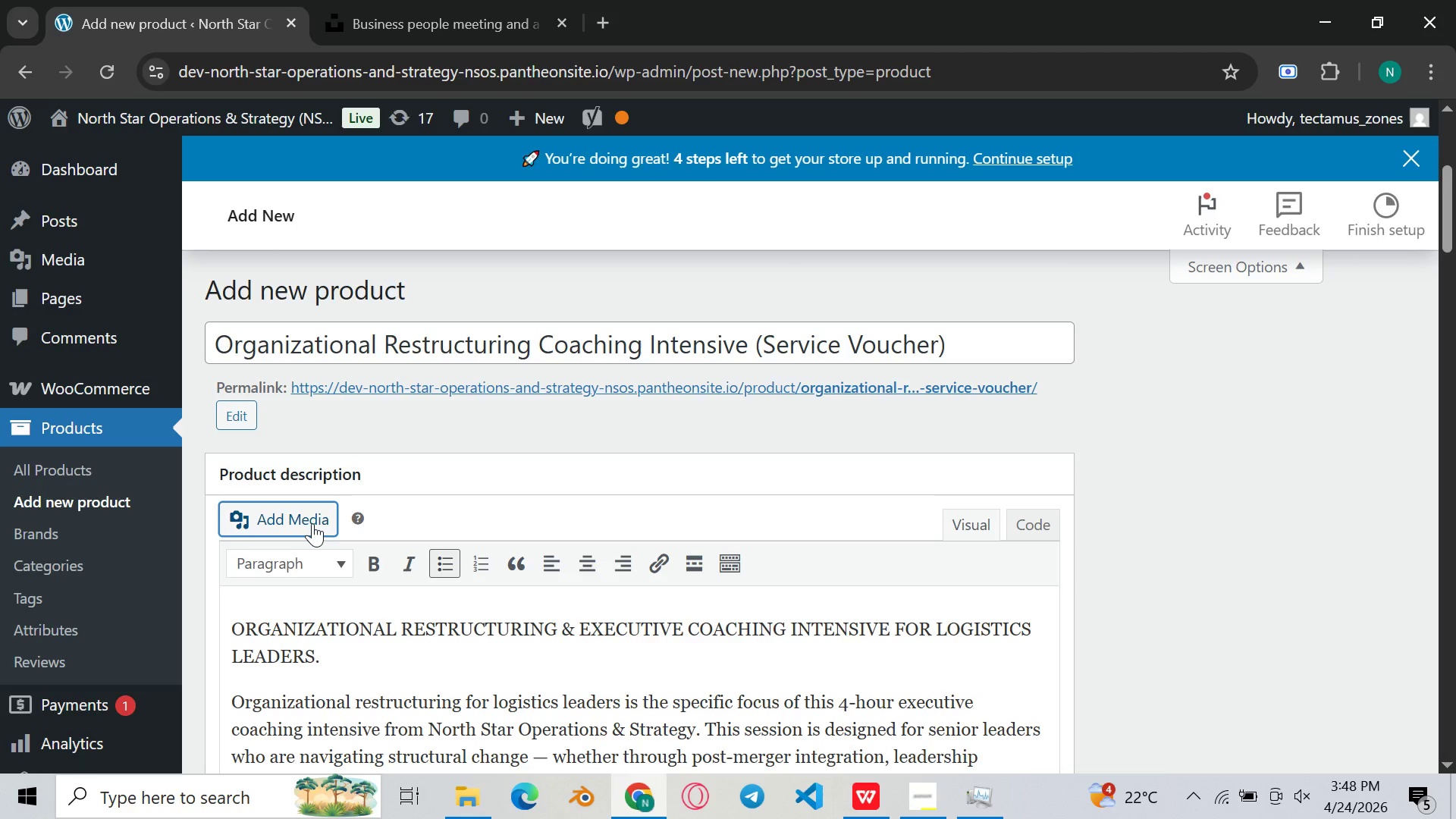 
wait(7.22)
 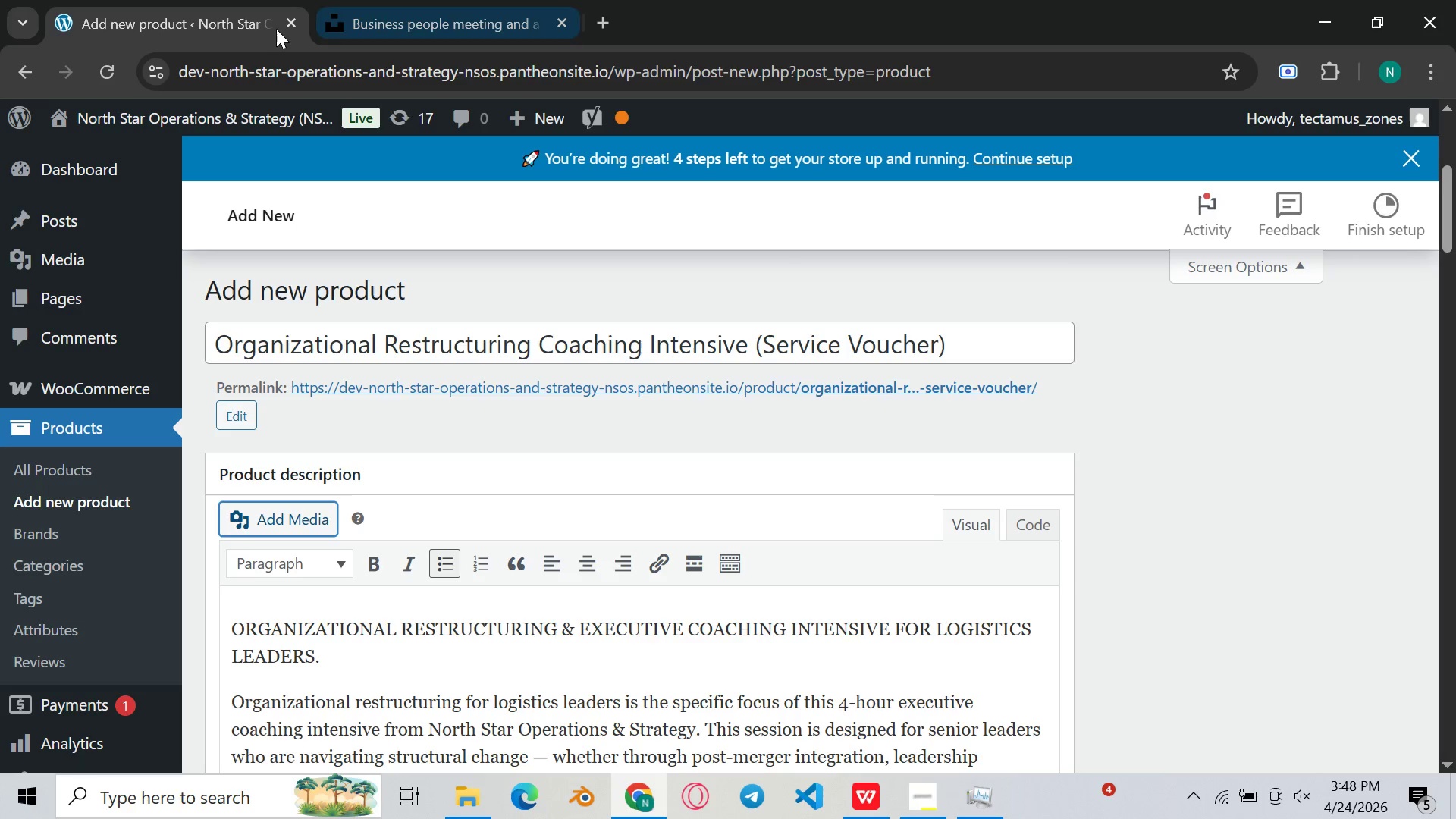 
left_click([871, 805])
 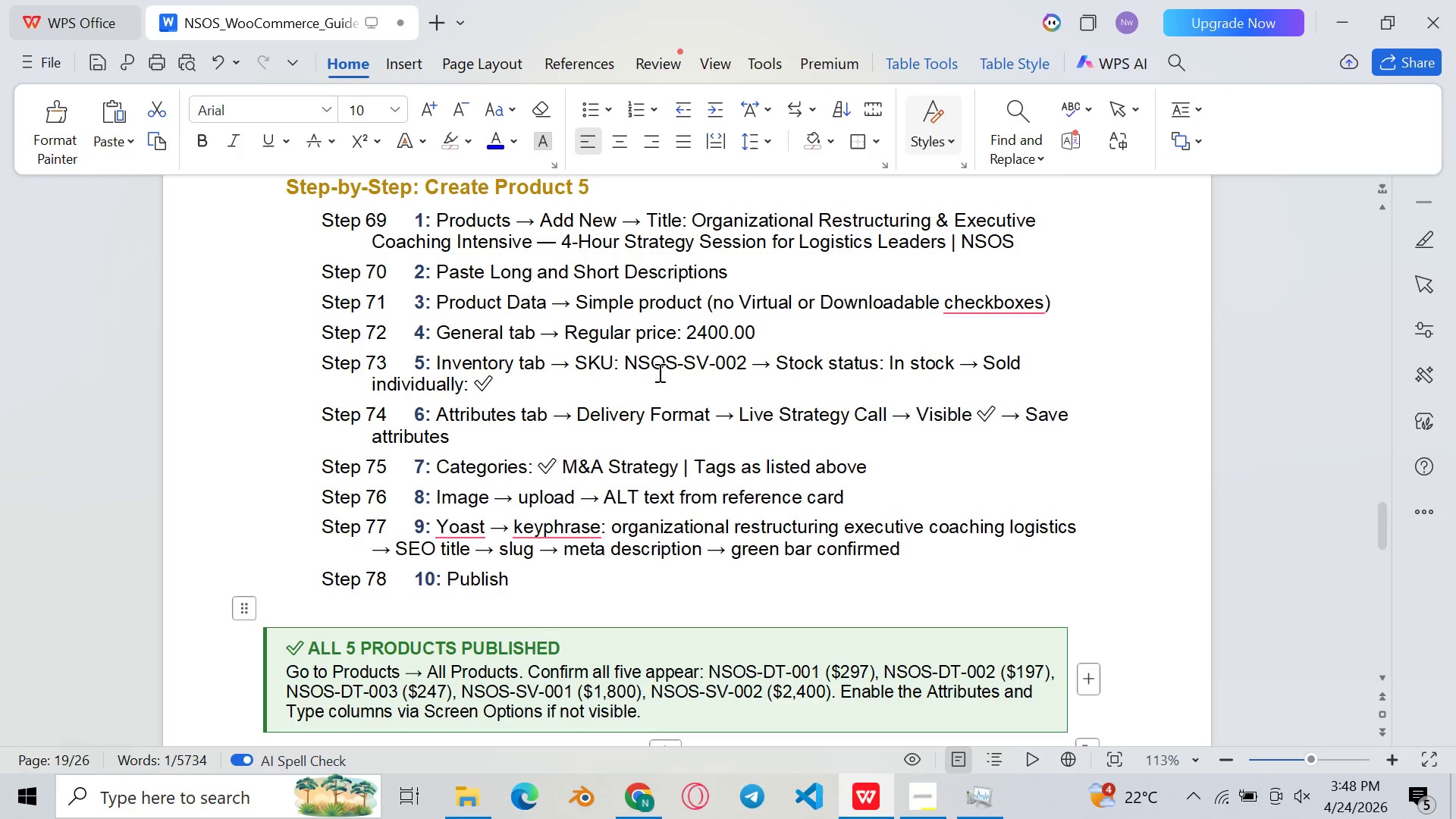 
scroll: coordinate [654, 341], scroll_direction: up, amount: 59.0
 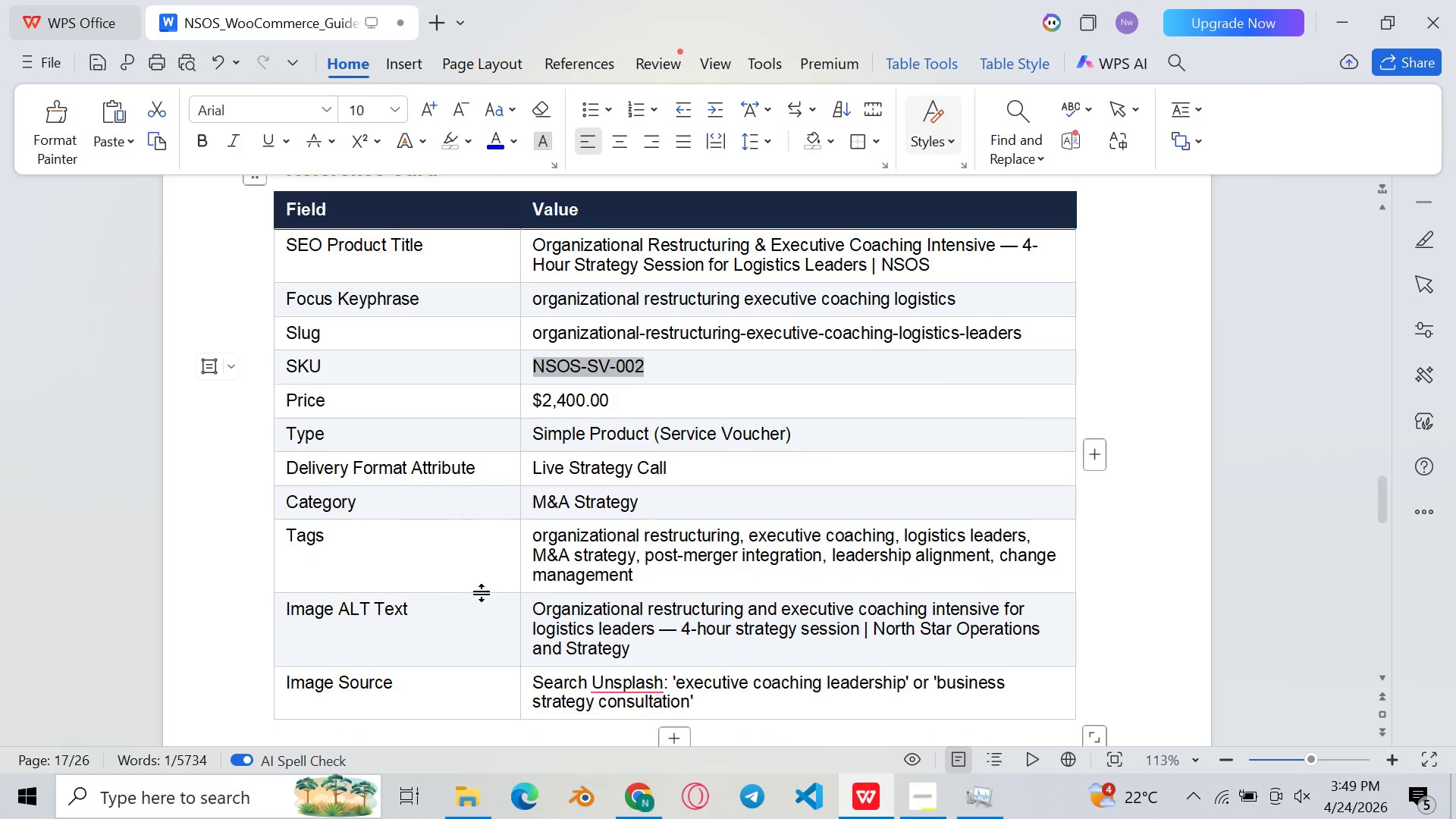 
scroll: coordinate [677, 459], scroll_direction: down, amount: 2.0
 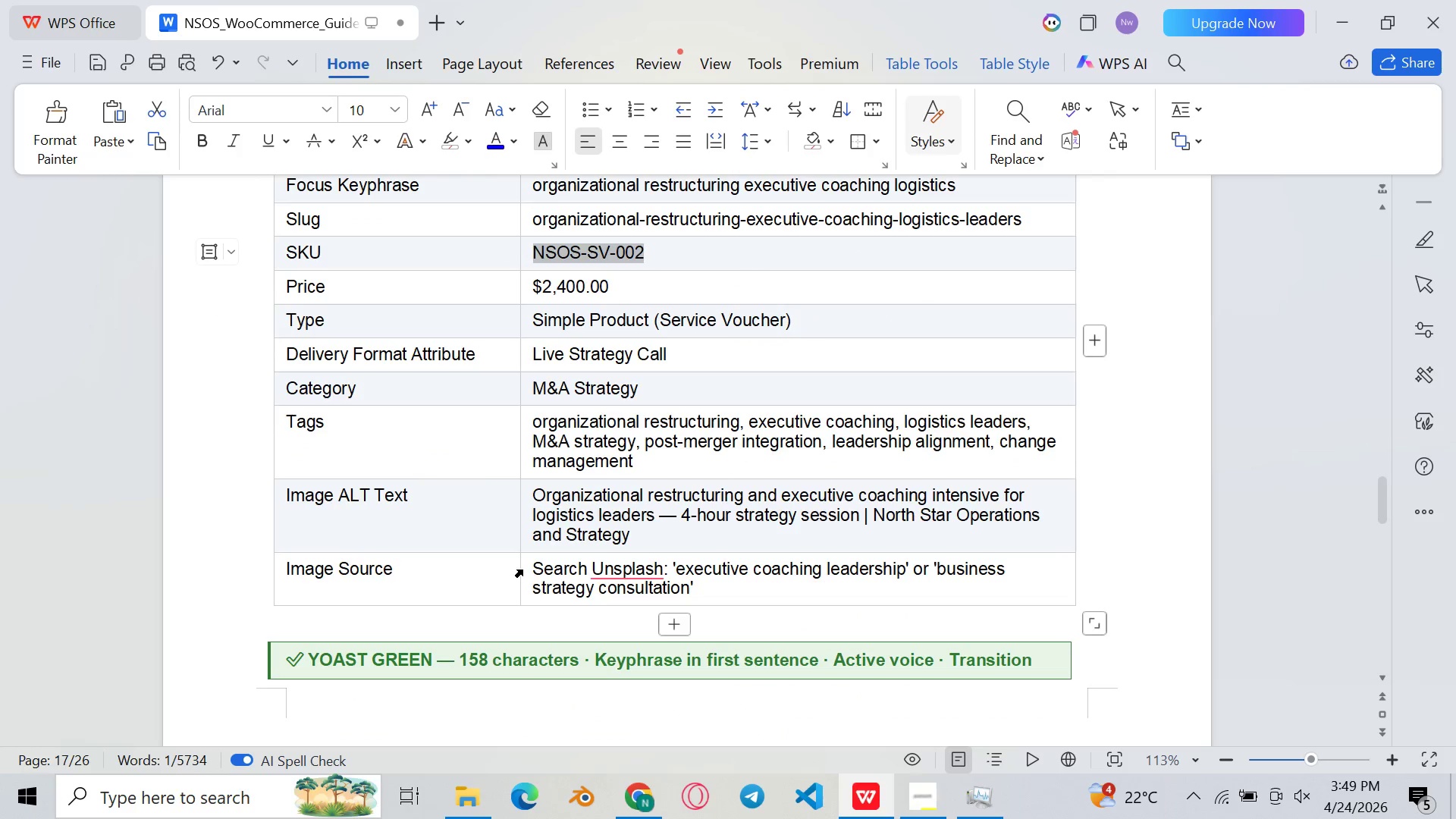 
left_click_drag(start_coordinate=[536, 563], to_coordinate=[713, 497])
 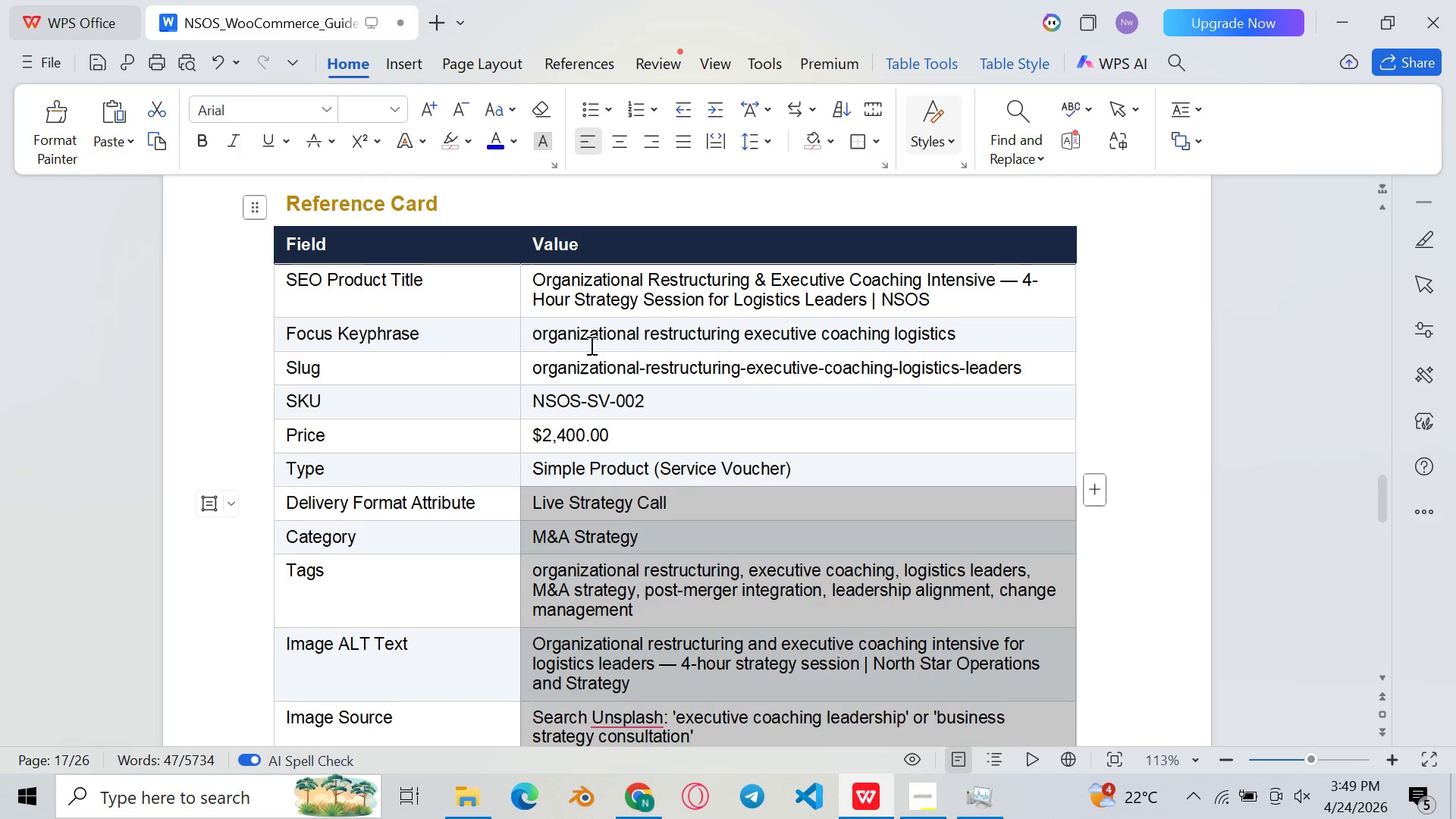 
scroll: coordinate [588, 293], scroll_direction: down, amount: 5.0
 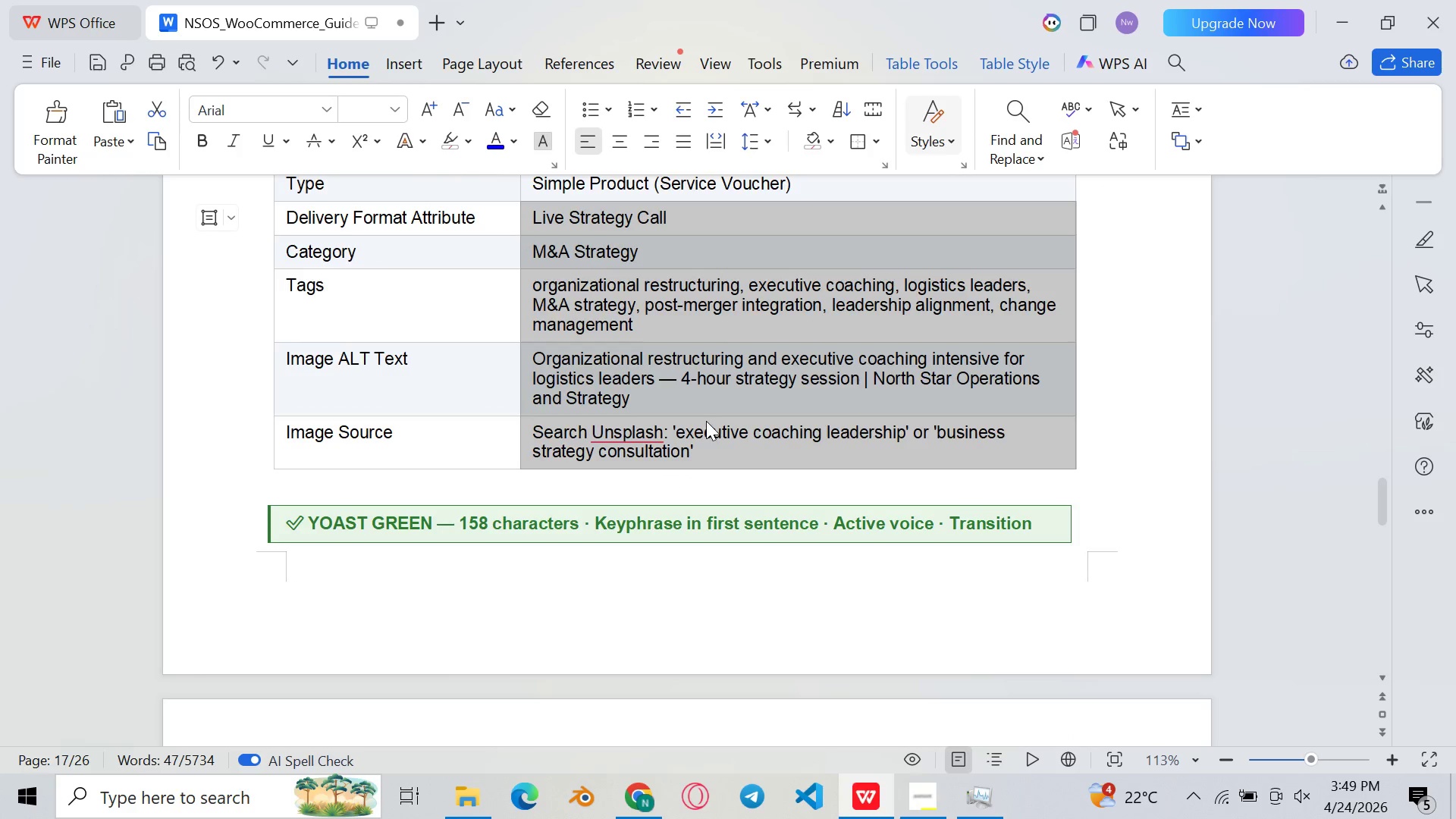 
left_click([689, 430])
 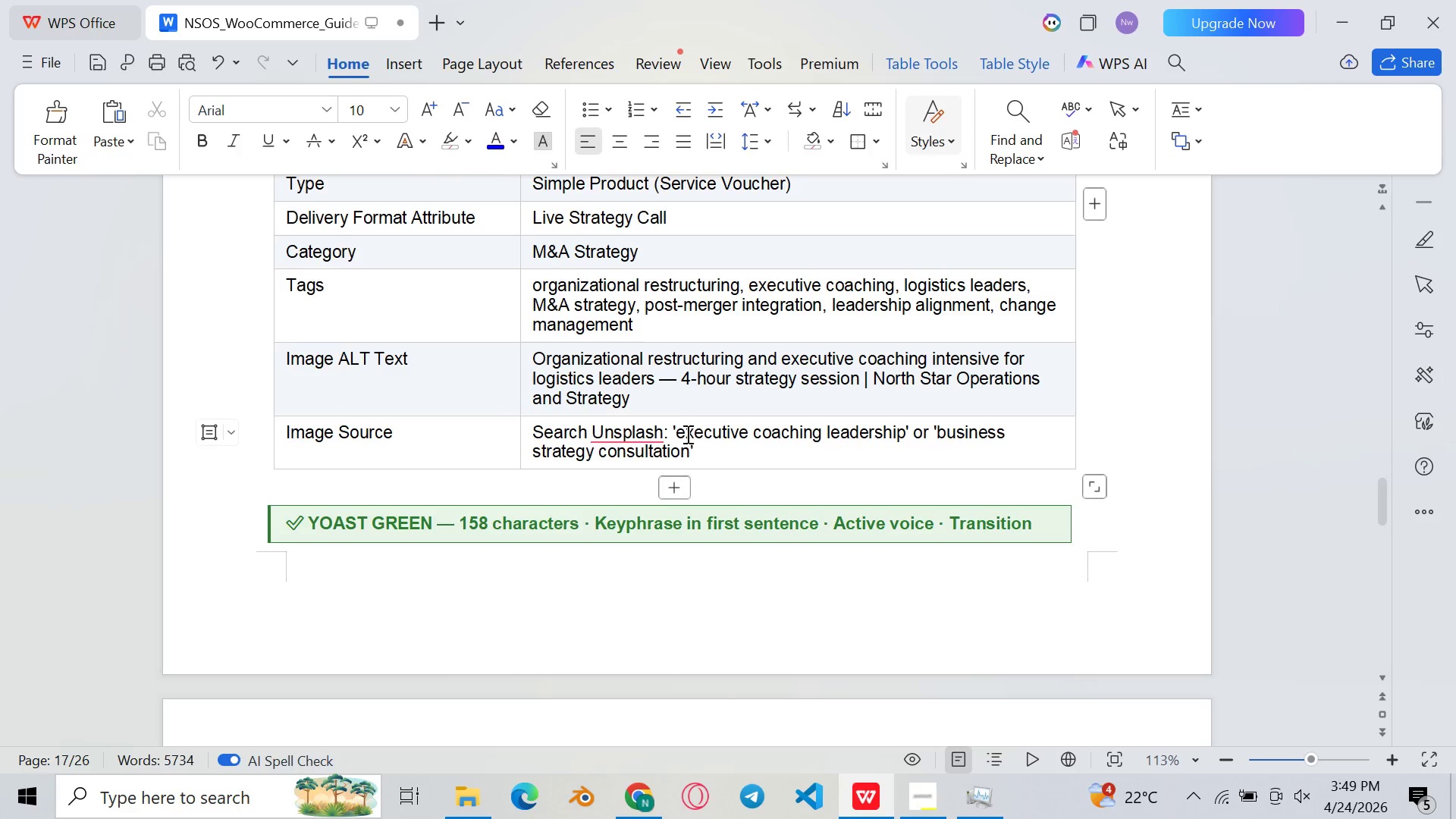 
left_click_drag(start_coordinate=[676, 425], to_coordinate=[904, 429])
 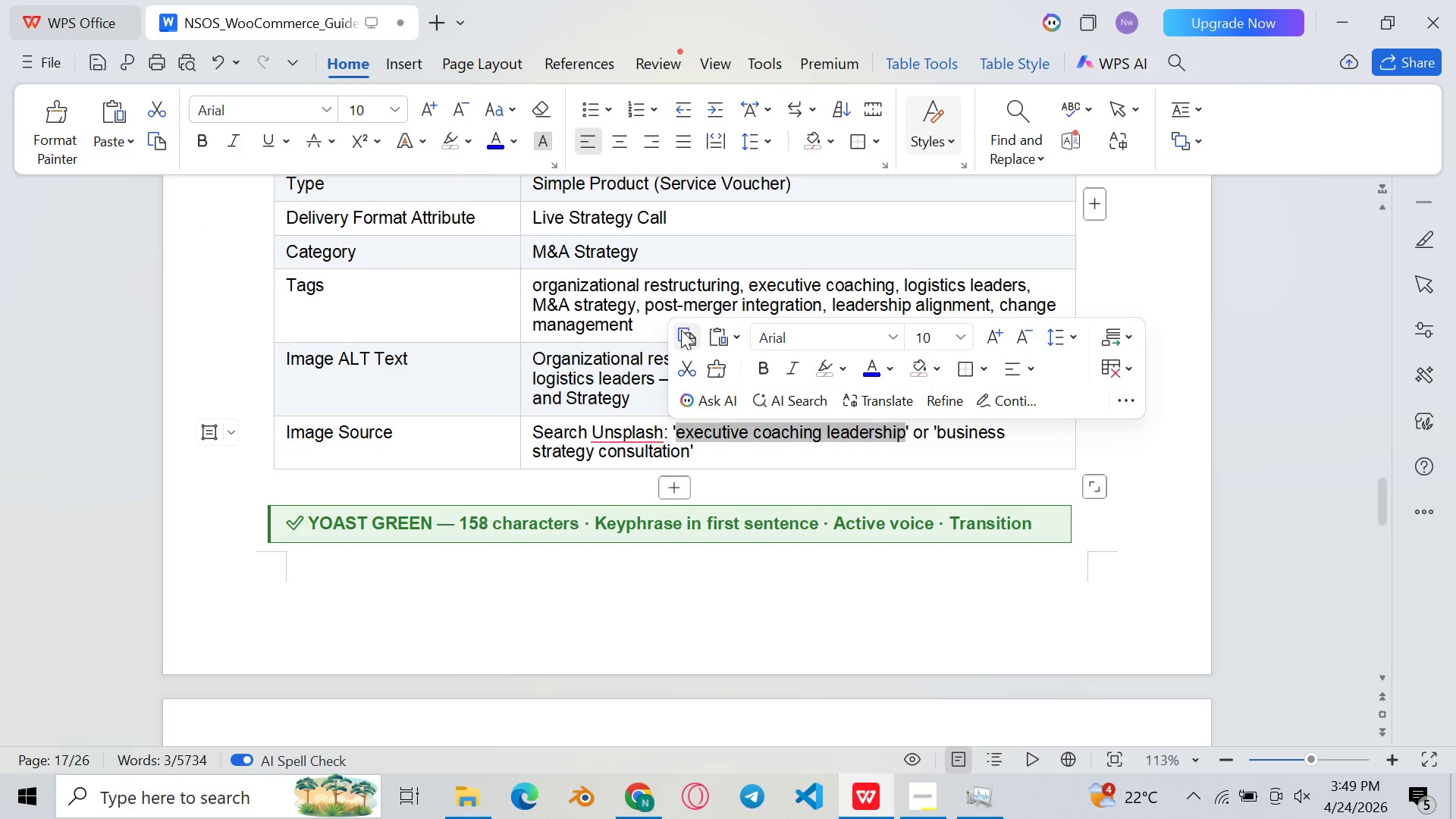 
left_click([679, 337])
 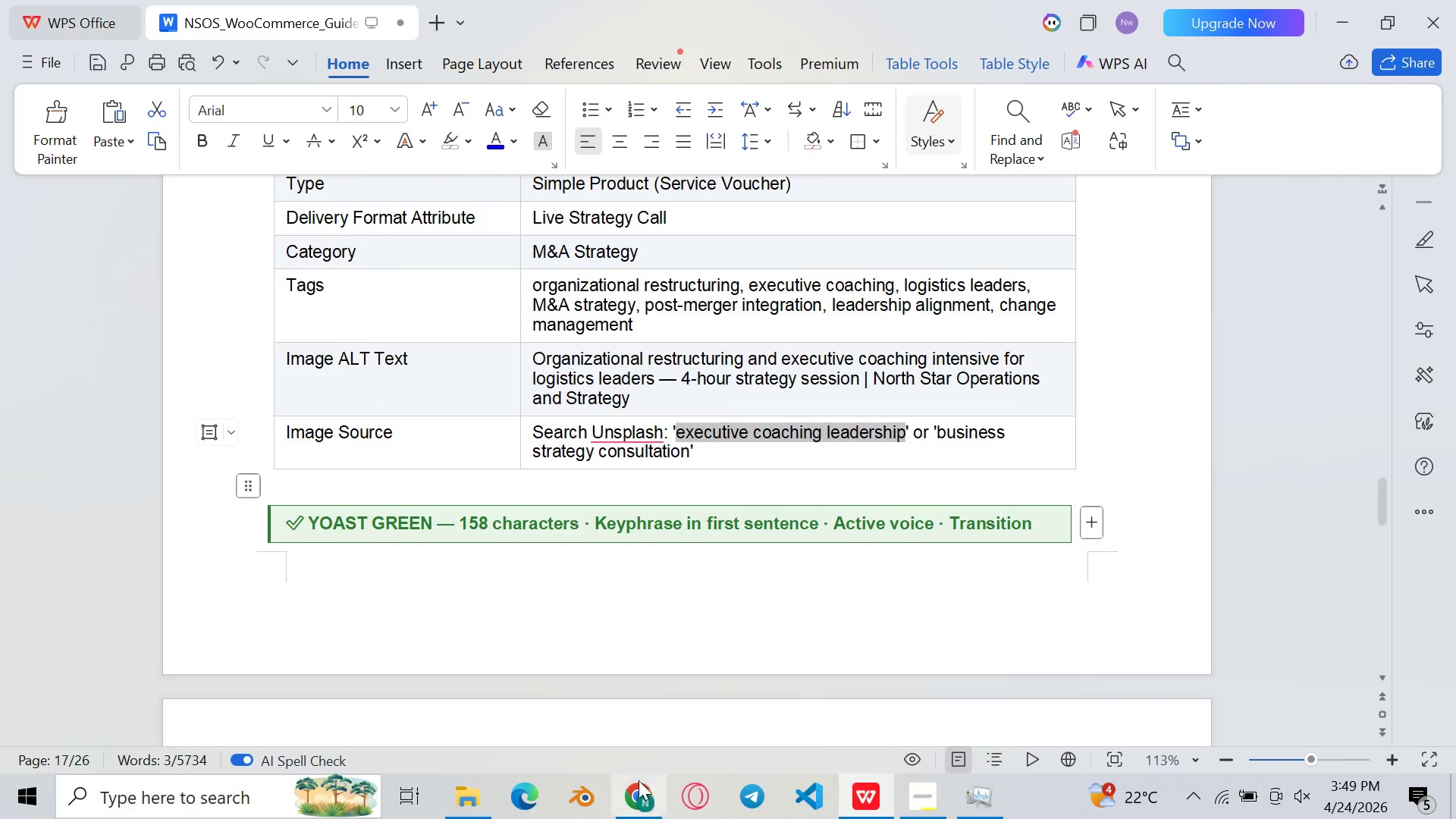 
left_click([630, 790])
 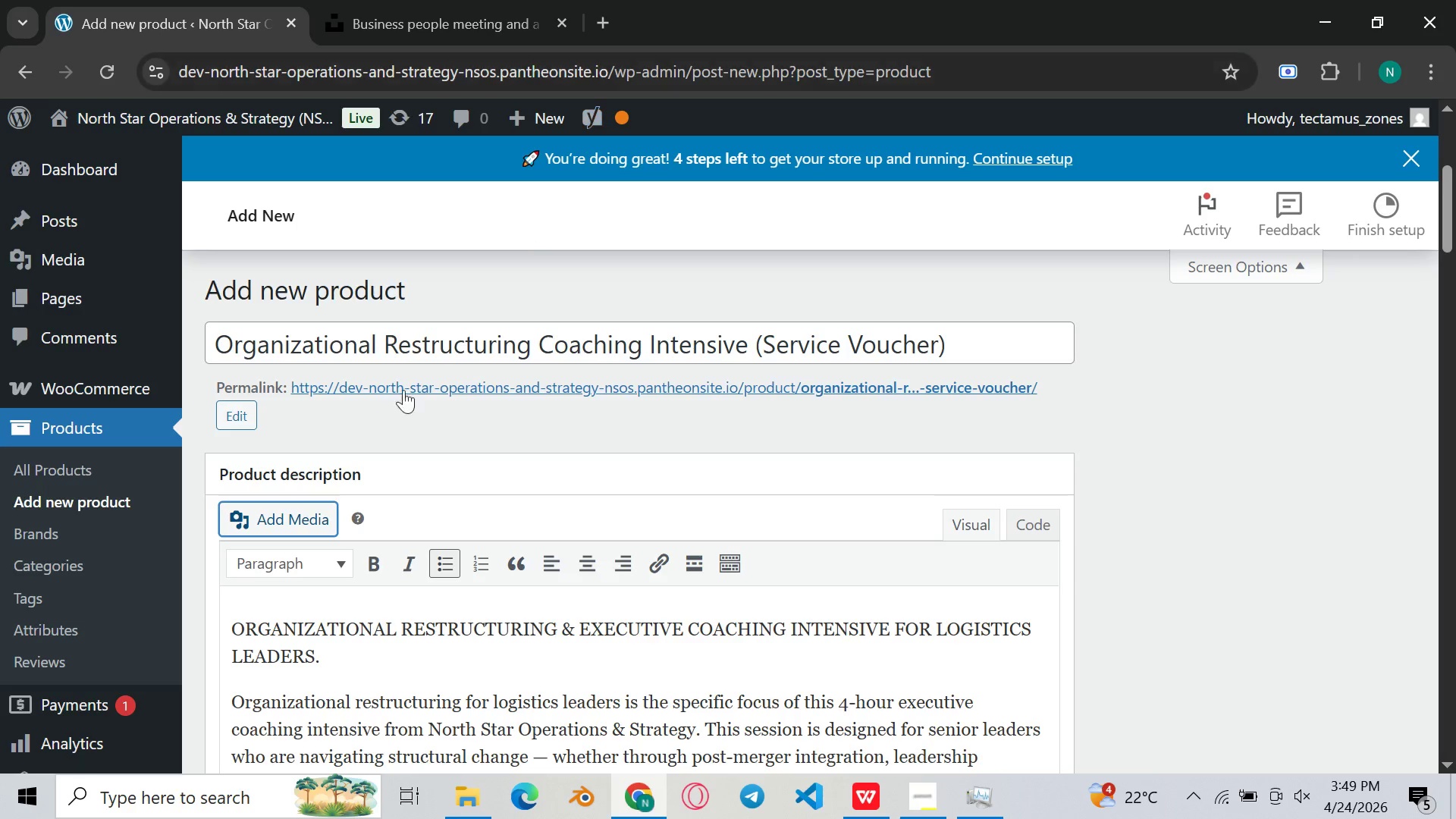 
scroll: coordinate [466, 319], scroll_direction: up, amount: 3.0
 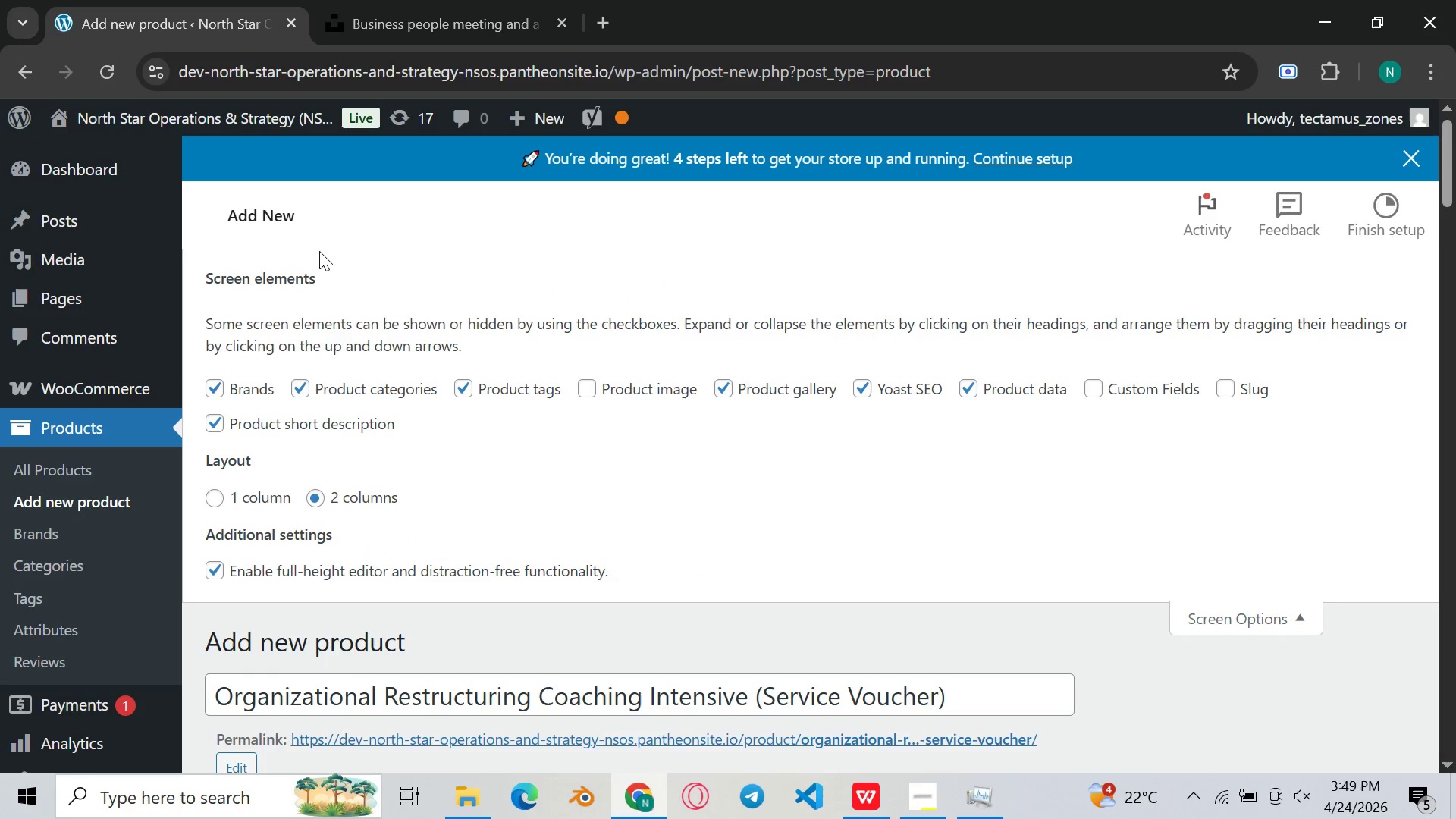 
scroll: coordinate [334, 266], scroll_direction: down, amount: 4.0
 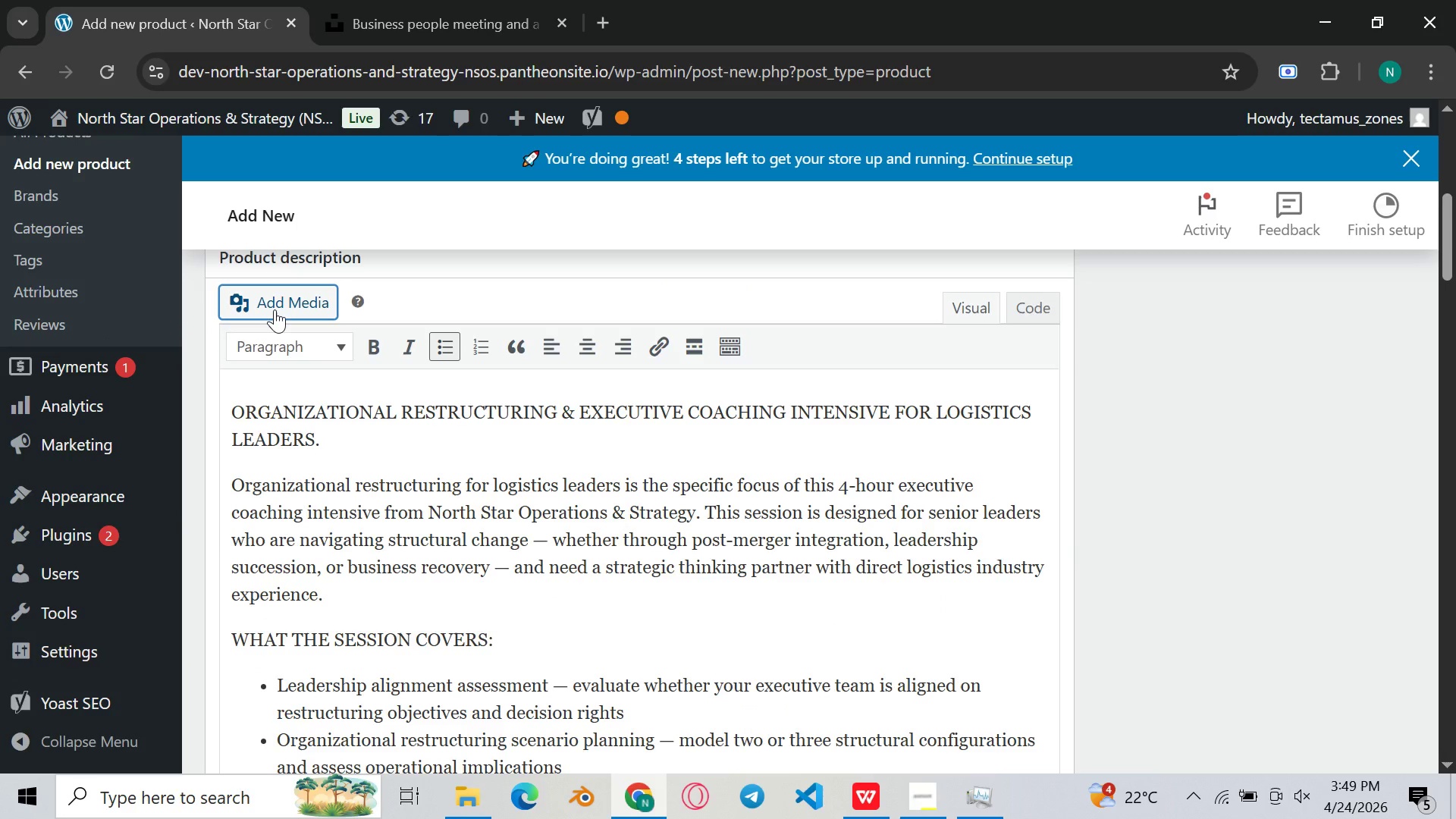 
left_click([275, 309])
 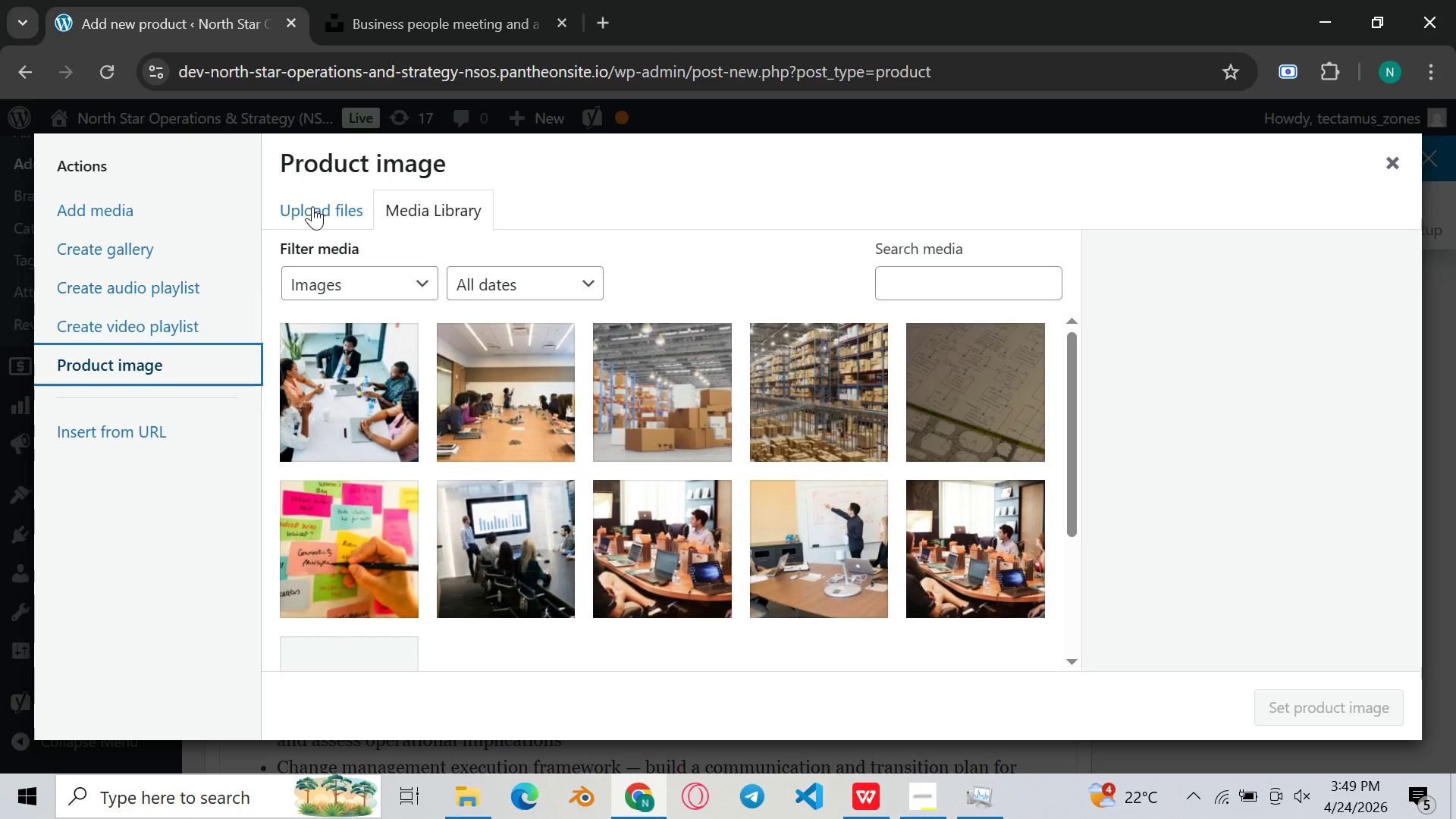 
wait(9.05)
 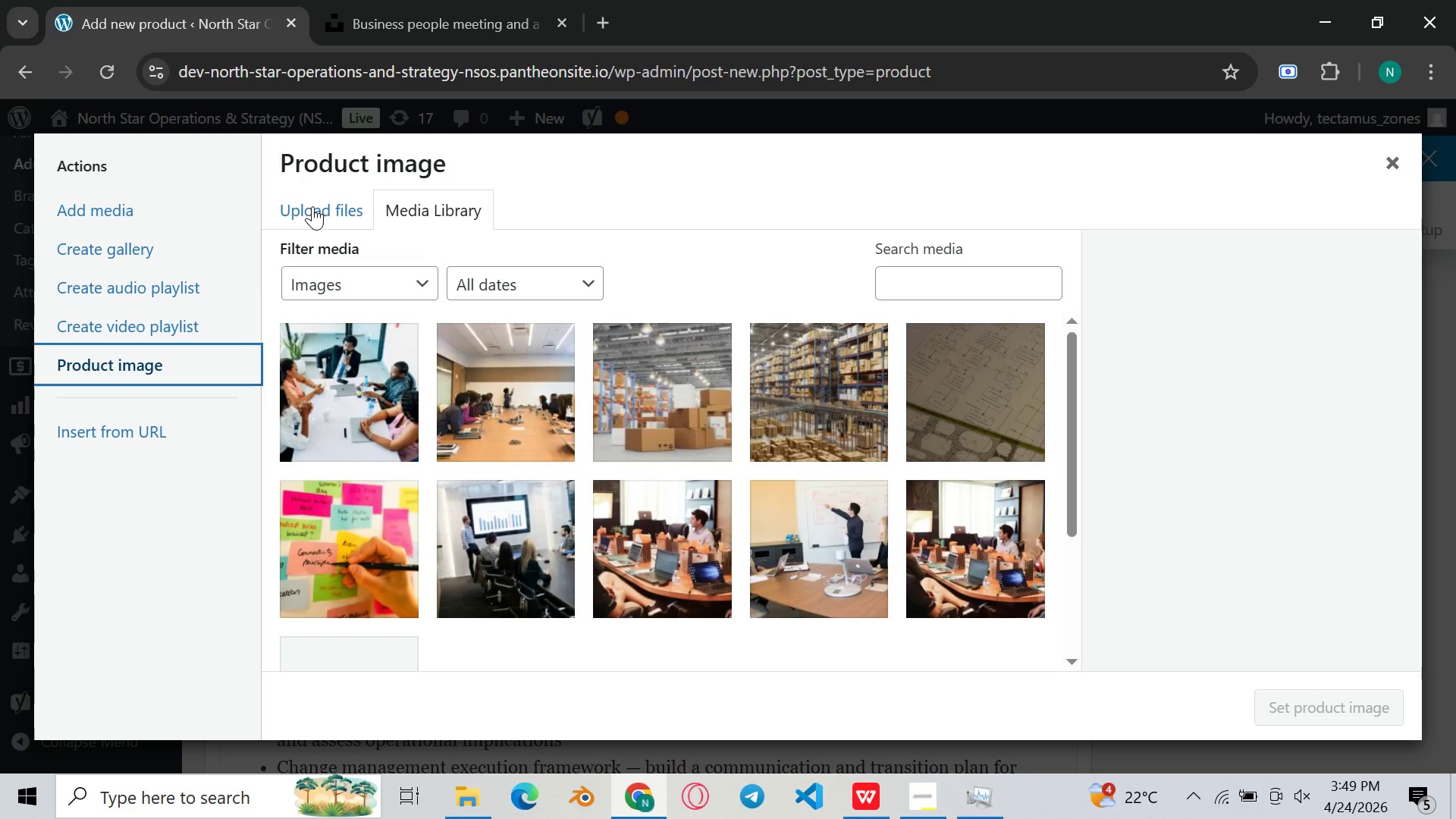 
left_click([8, 108])
 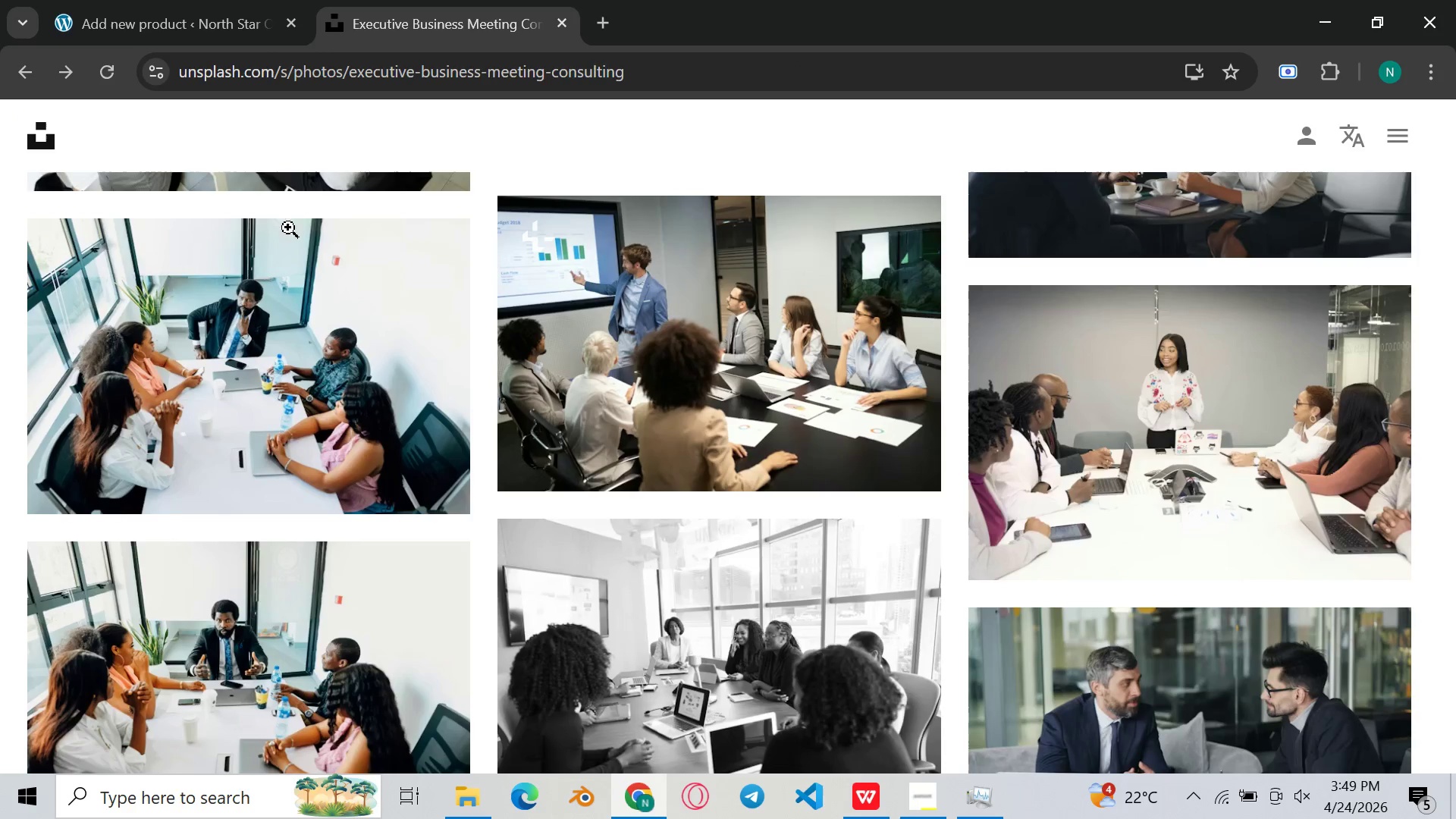 
scroll: coordinate [512, 231], scroll_direction: up, amount: 61.0
 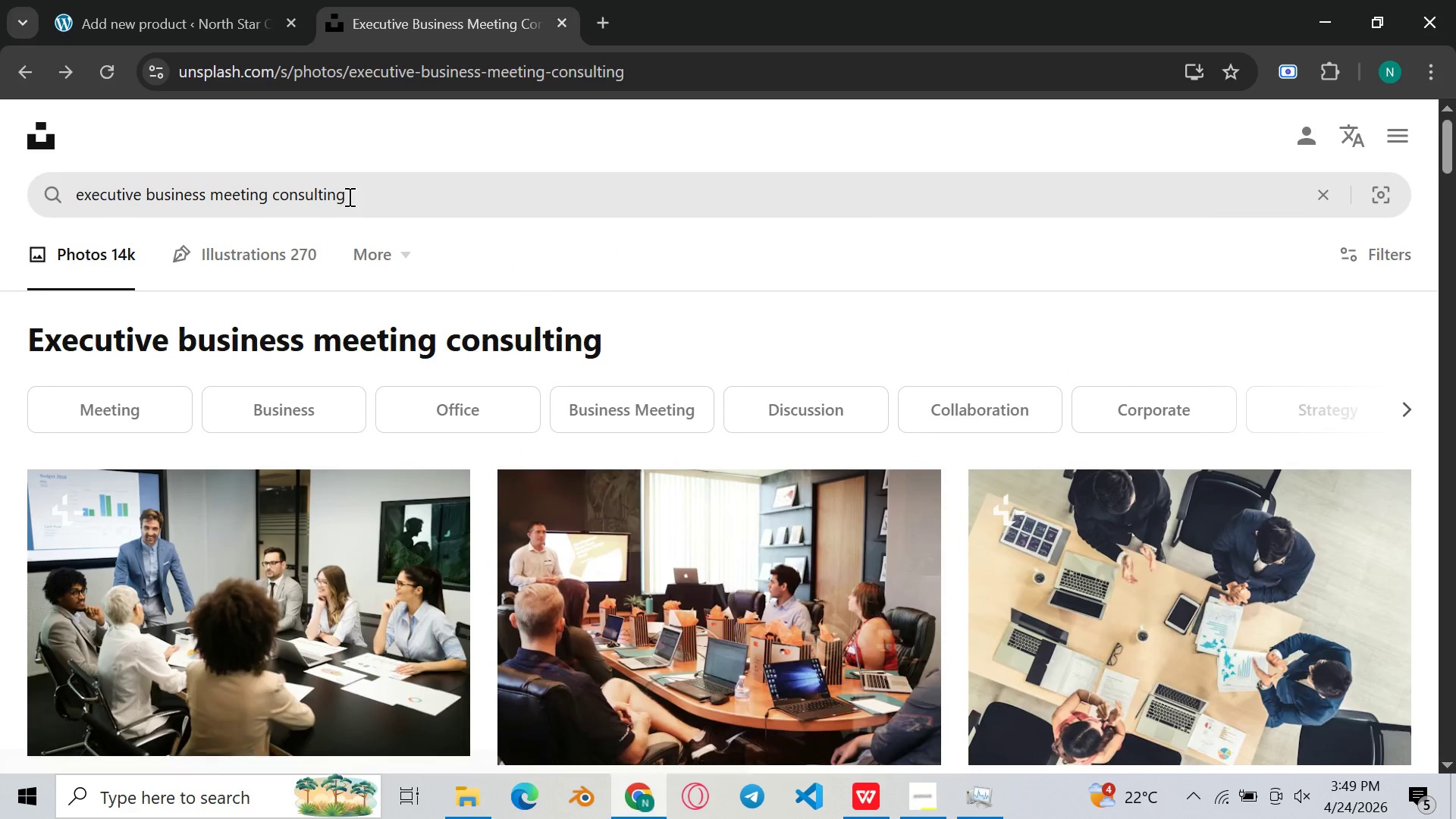 
left_click([347, 196])
 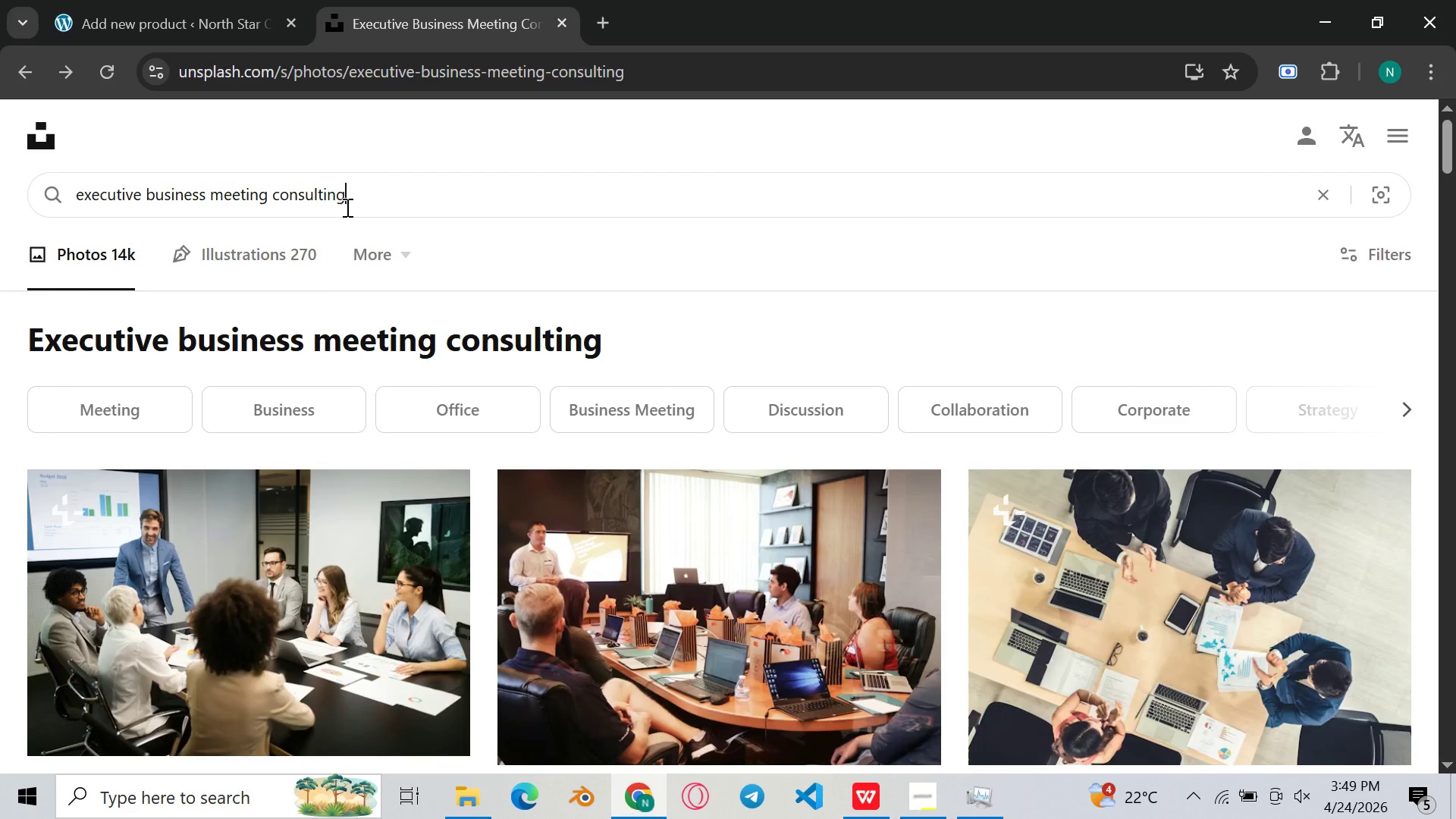 
key(Control+A)
 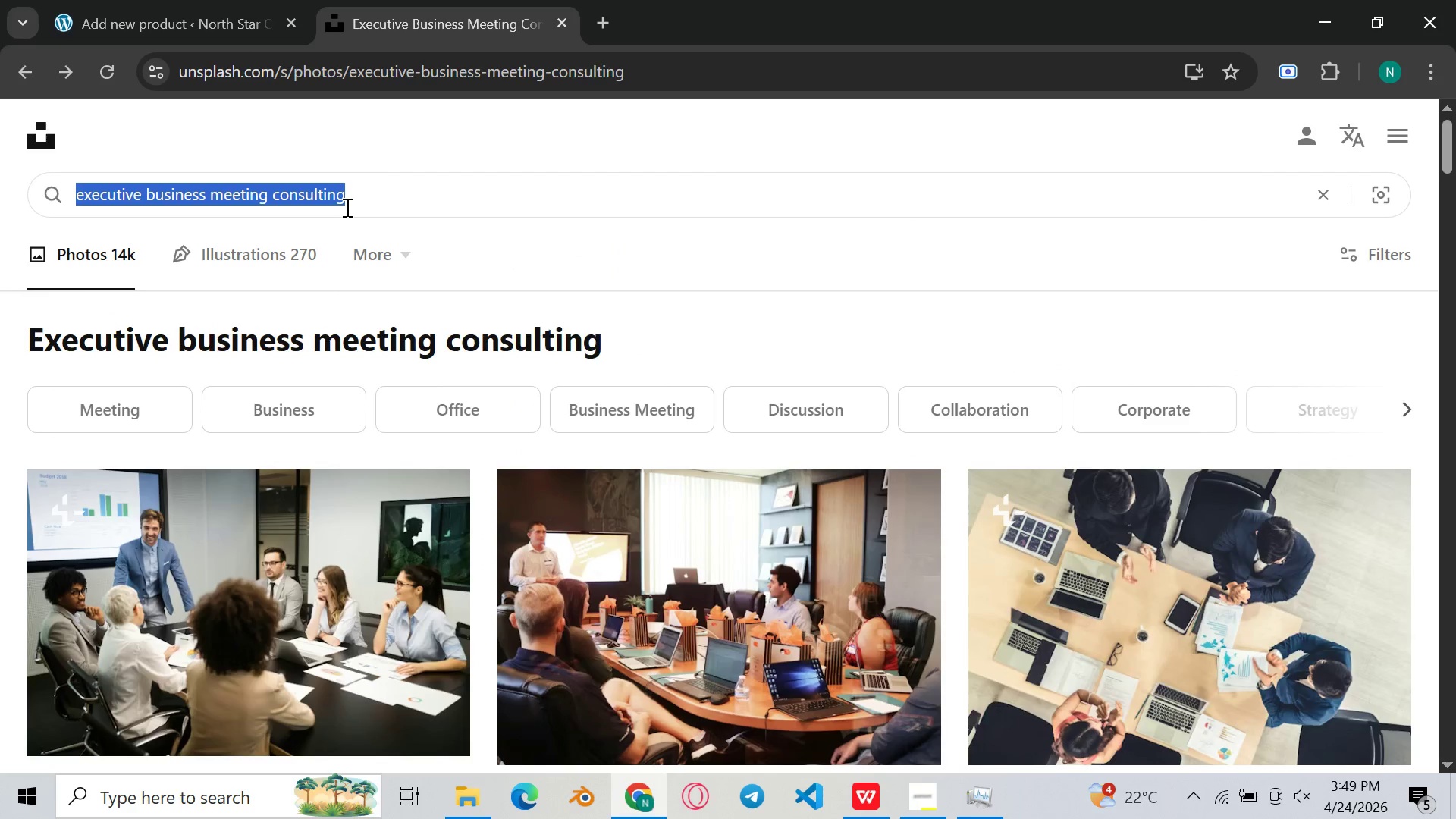 
key(Control+Backspace)
 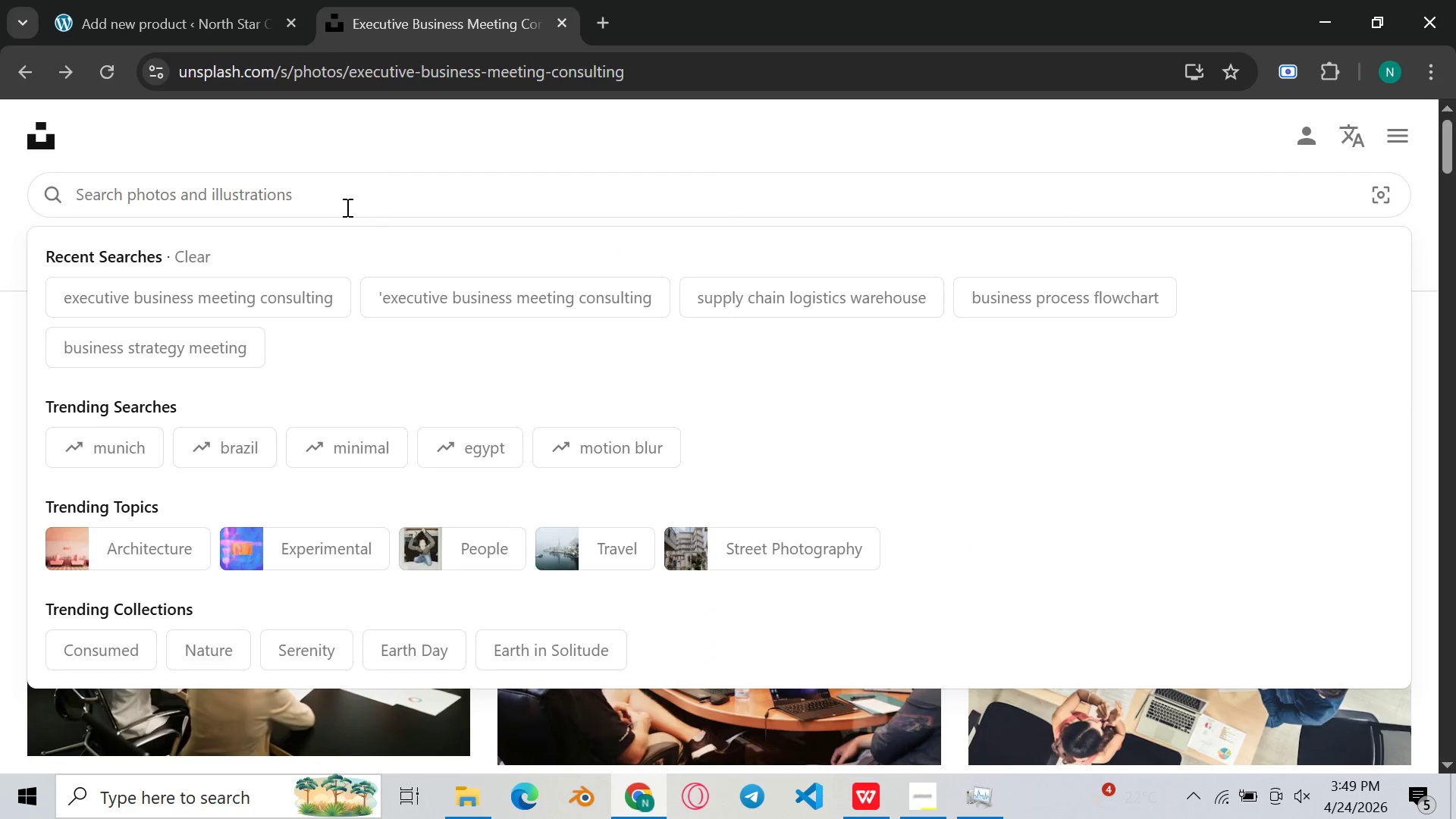 
hold_key(key=ControlLeft, duration=0.39)
 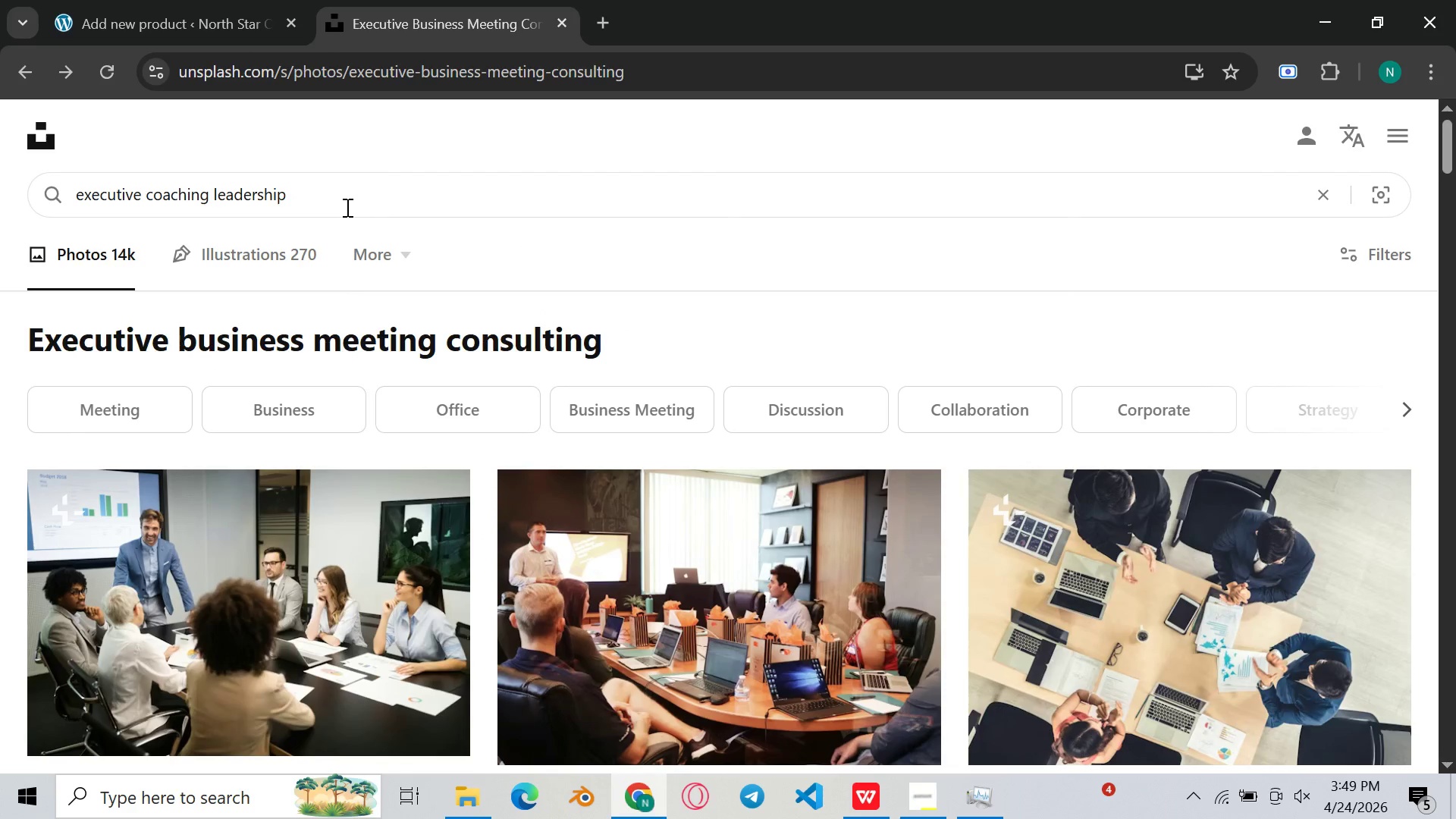 
key(V)
 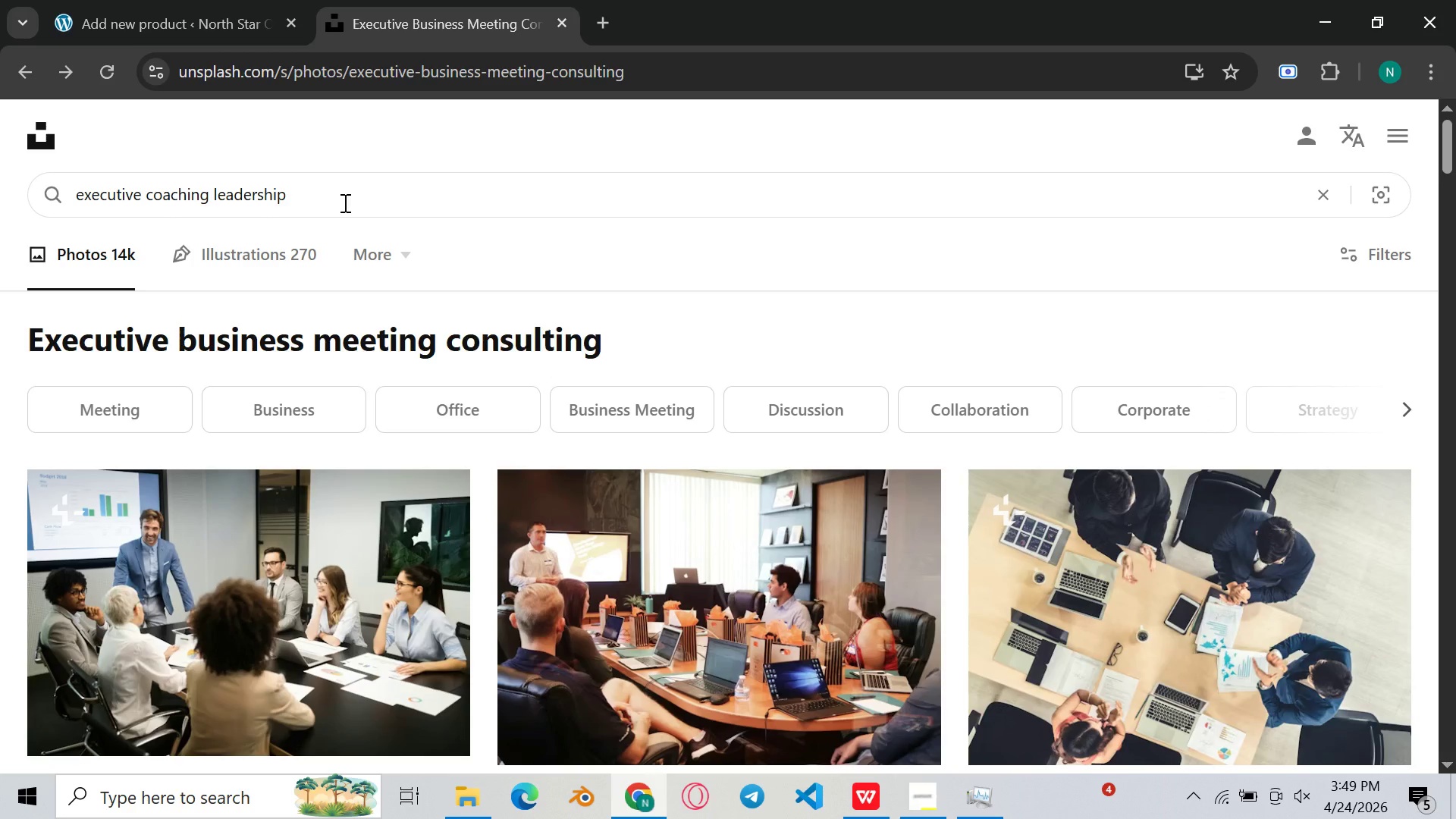 
key(Enter)
 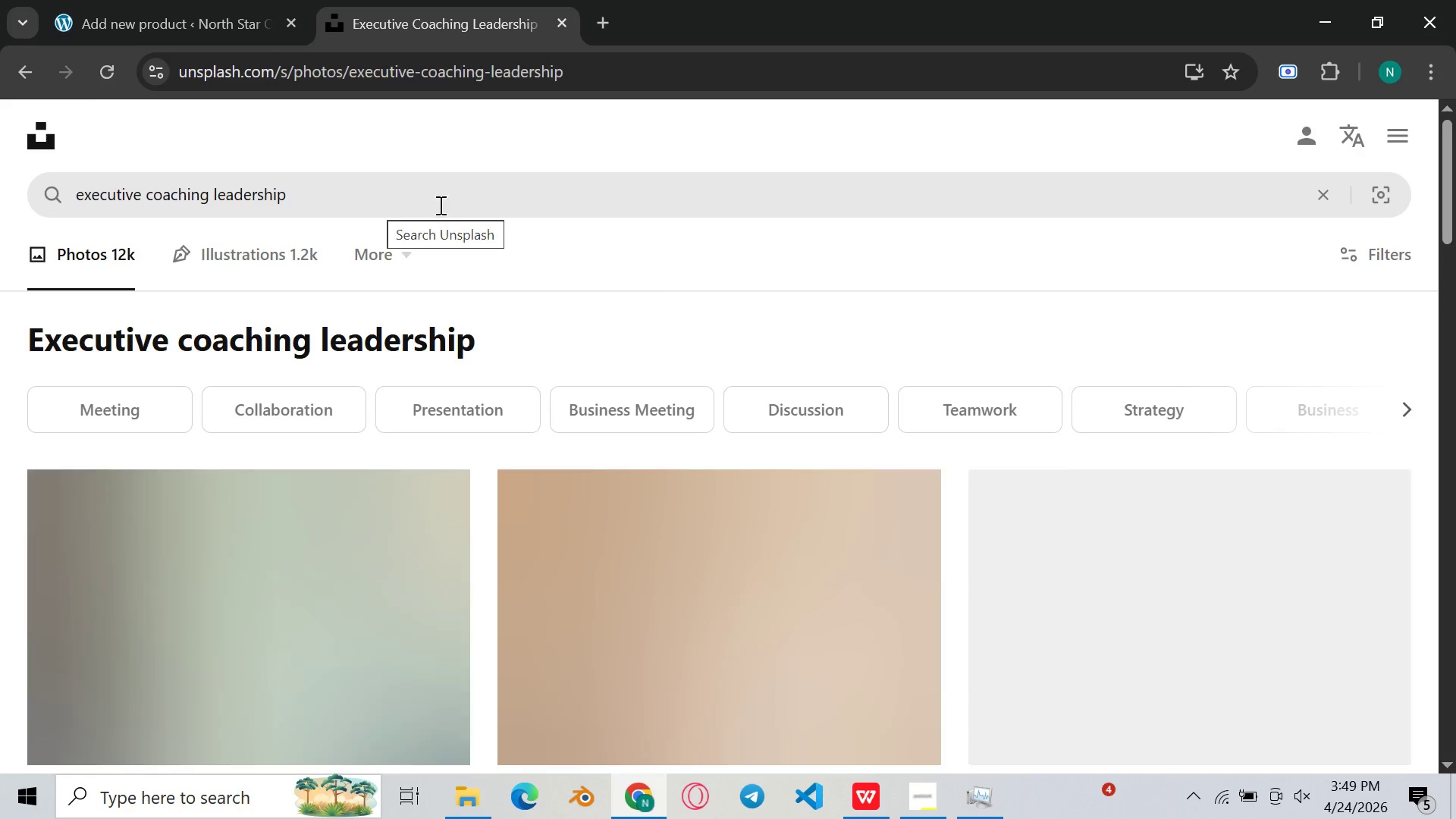 
scroll: coordinate [943, 393], scroll_direction: down, amount: 12.0
 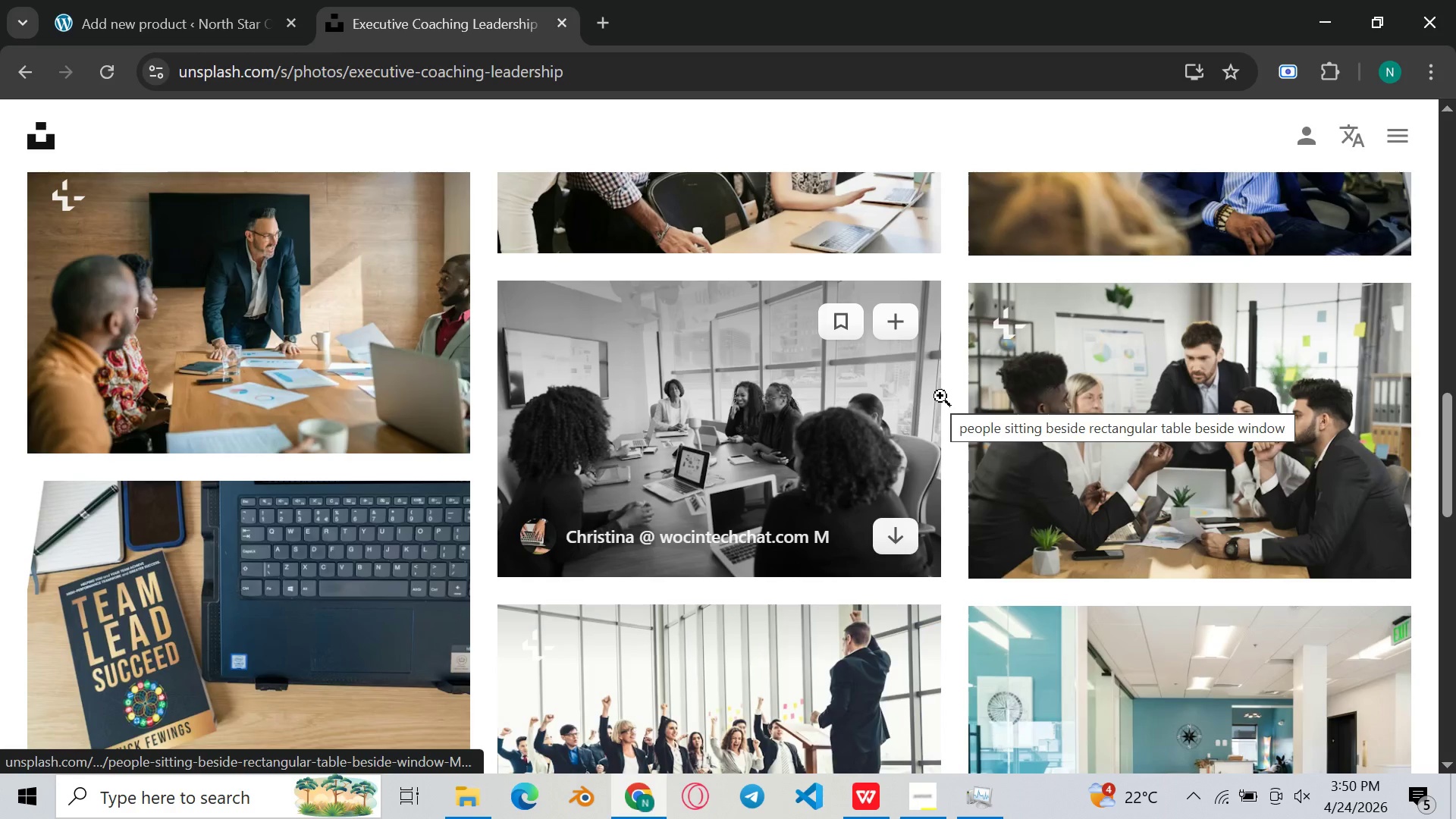 
scroll: coordinate [766, 291], scroll_direction: down, amount: 7.0
 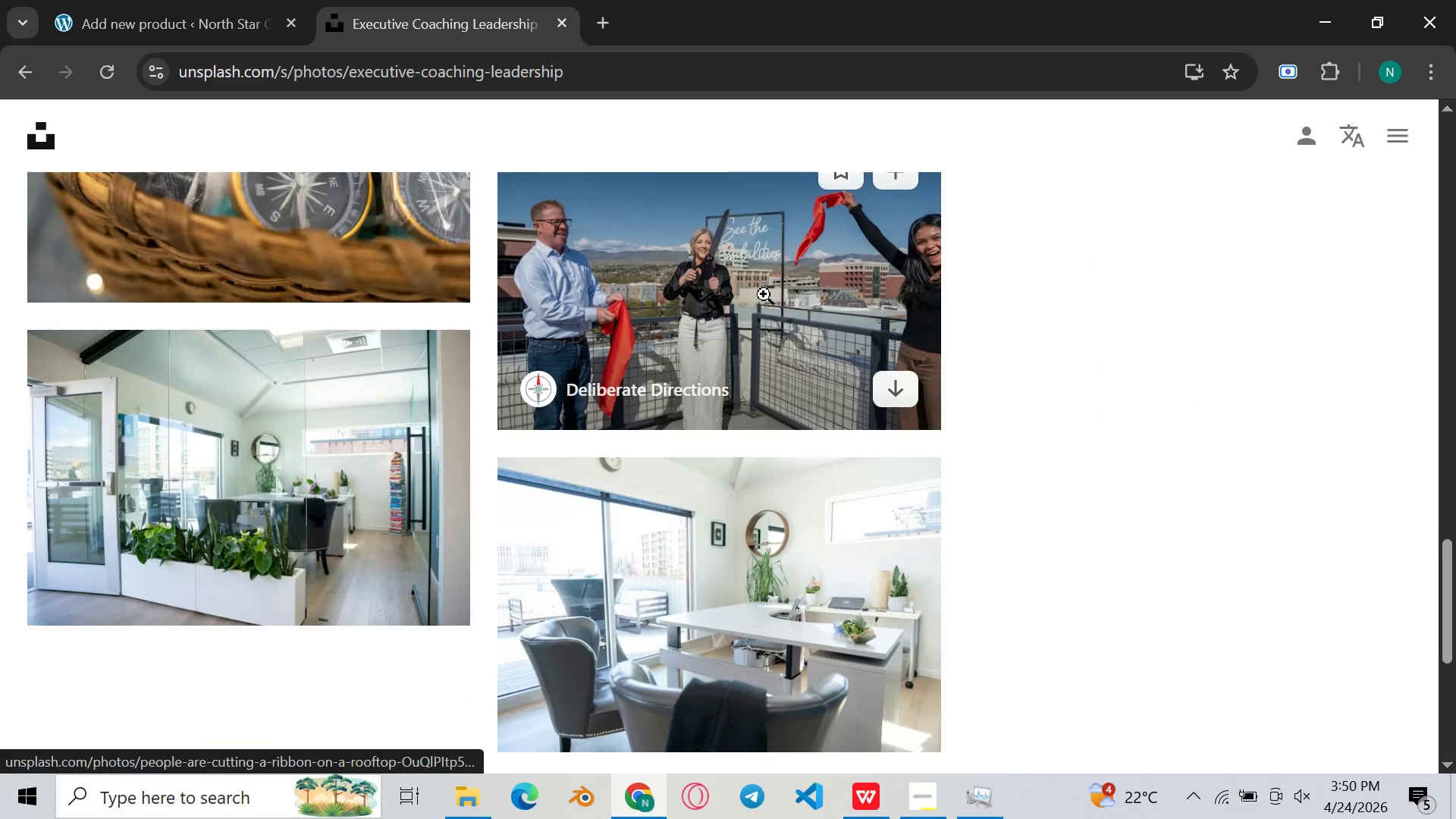 
scroll: coordinate [764, 294], scroll_direction: up, amount: 2.0
 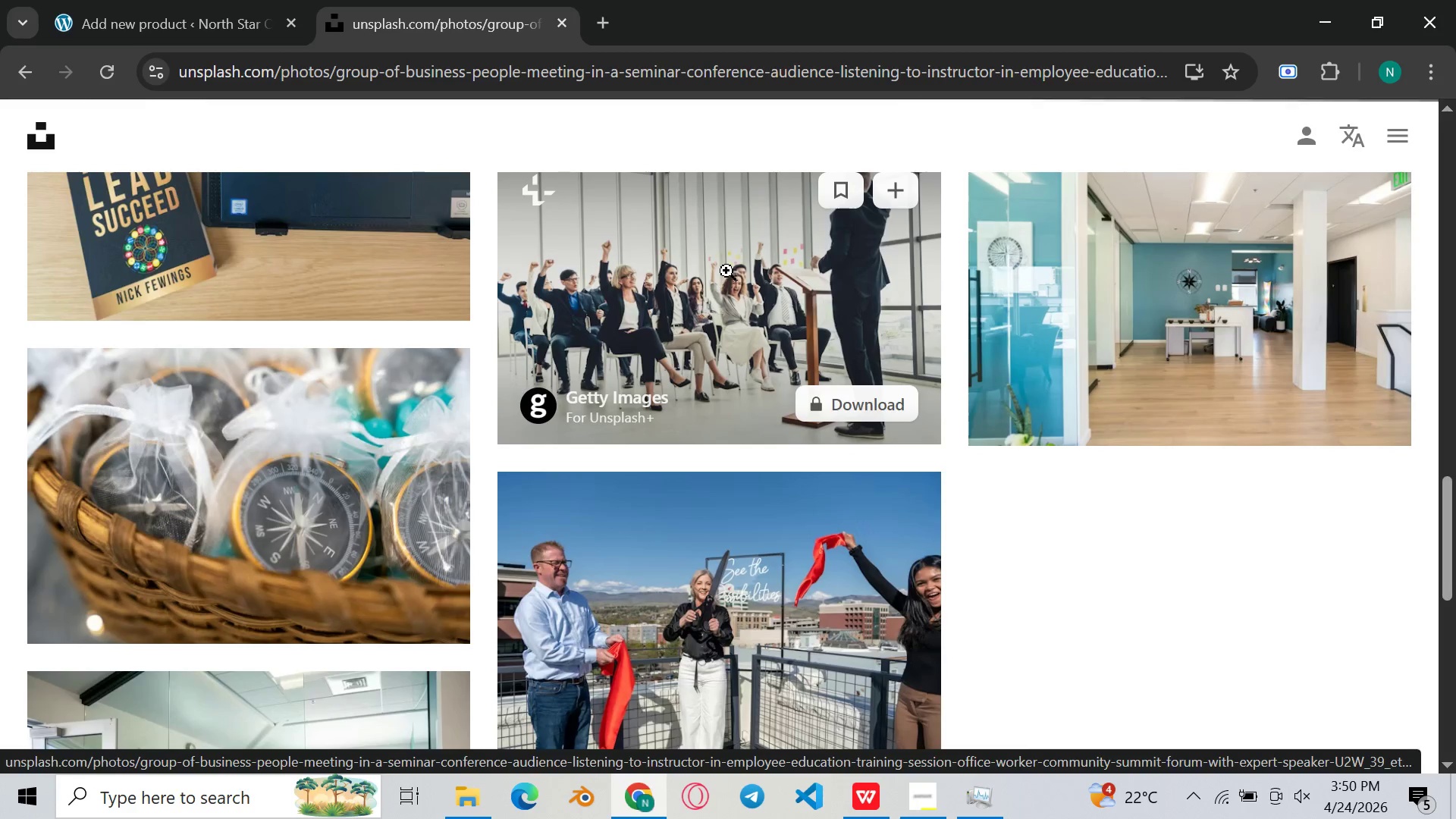 
scroll: coordinate [717, 303], scroll_direction: down, amount: 10.0
 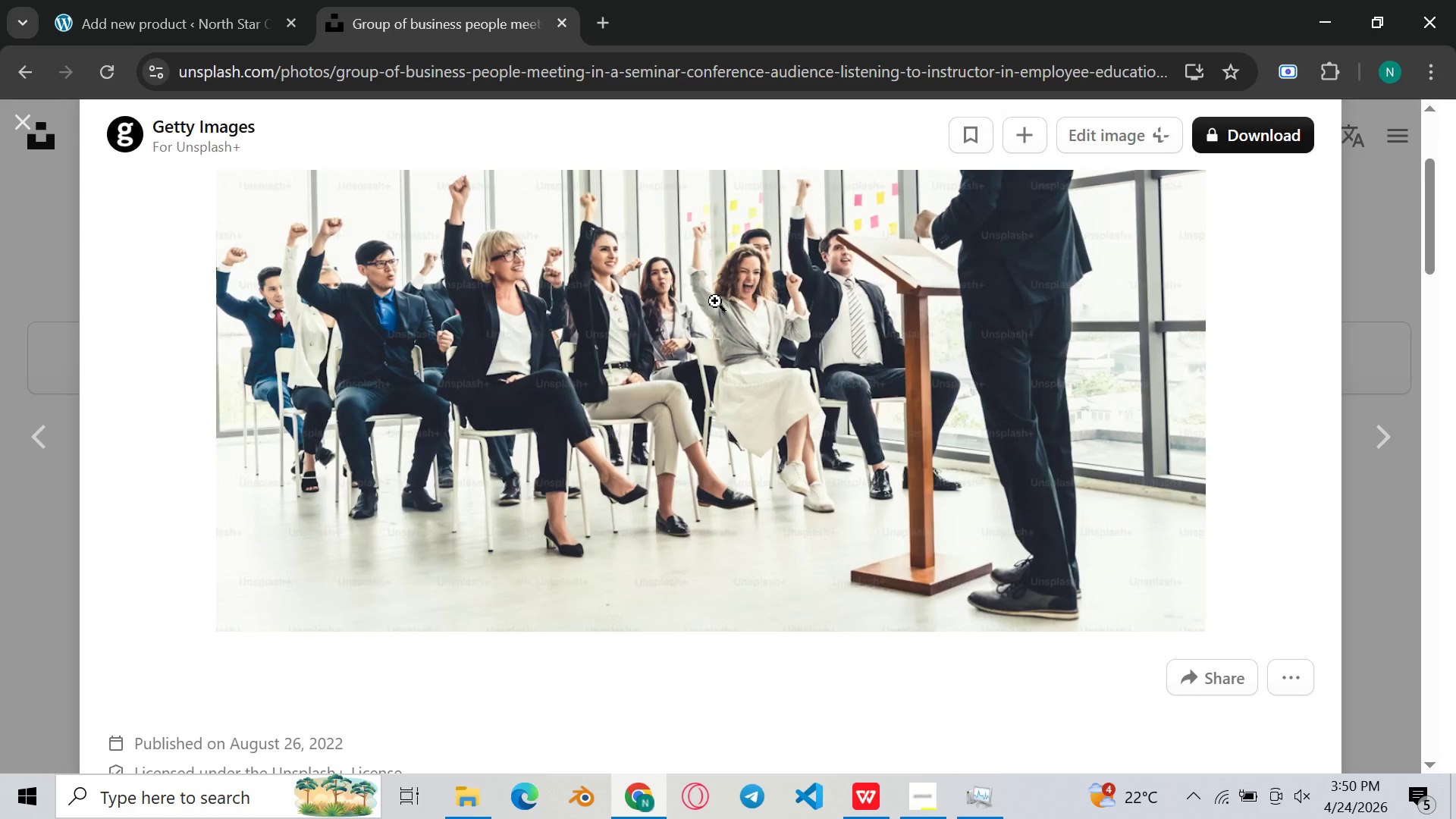 
scroll: coordinate [715, 301], scroll_direction: none, amount: 0.0
 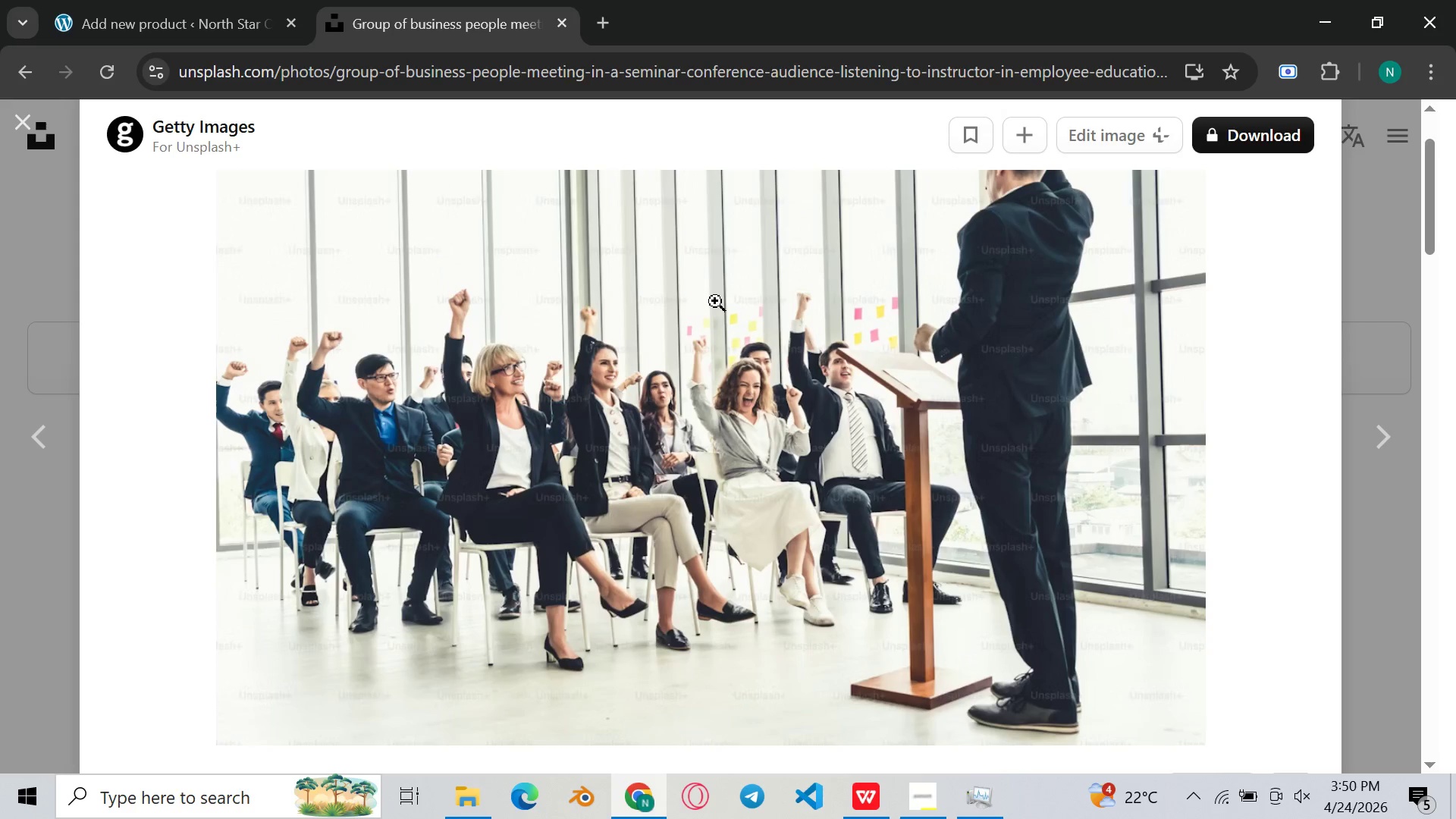 
scroll: coordinate [715, 301], scroll_direction: up, amount: 1.0
 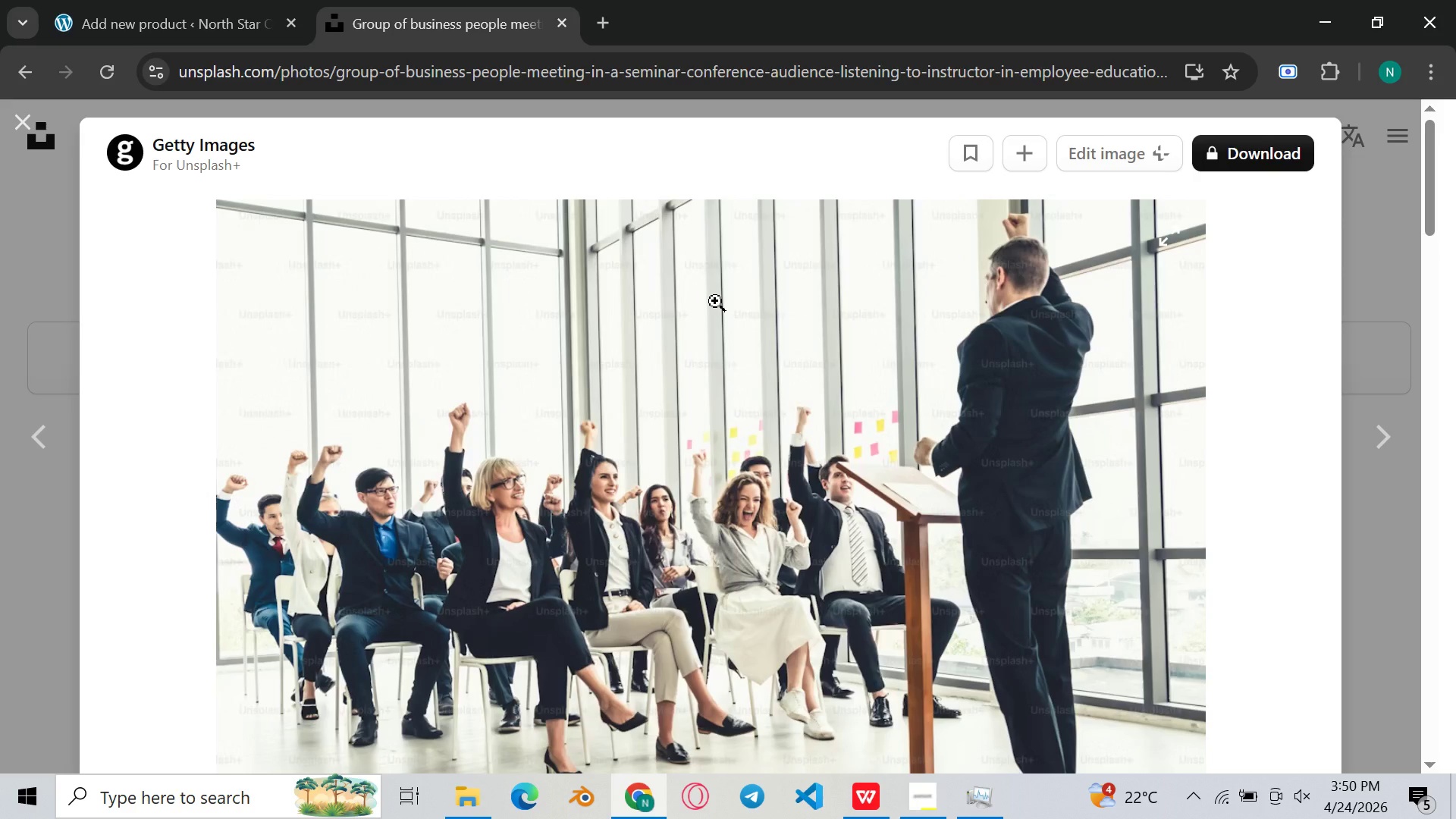 
scroll: coordinate [715, 301], scroll_direction: none, amount: 0.0
 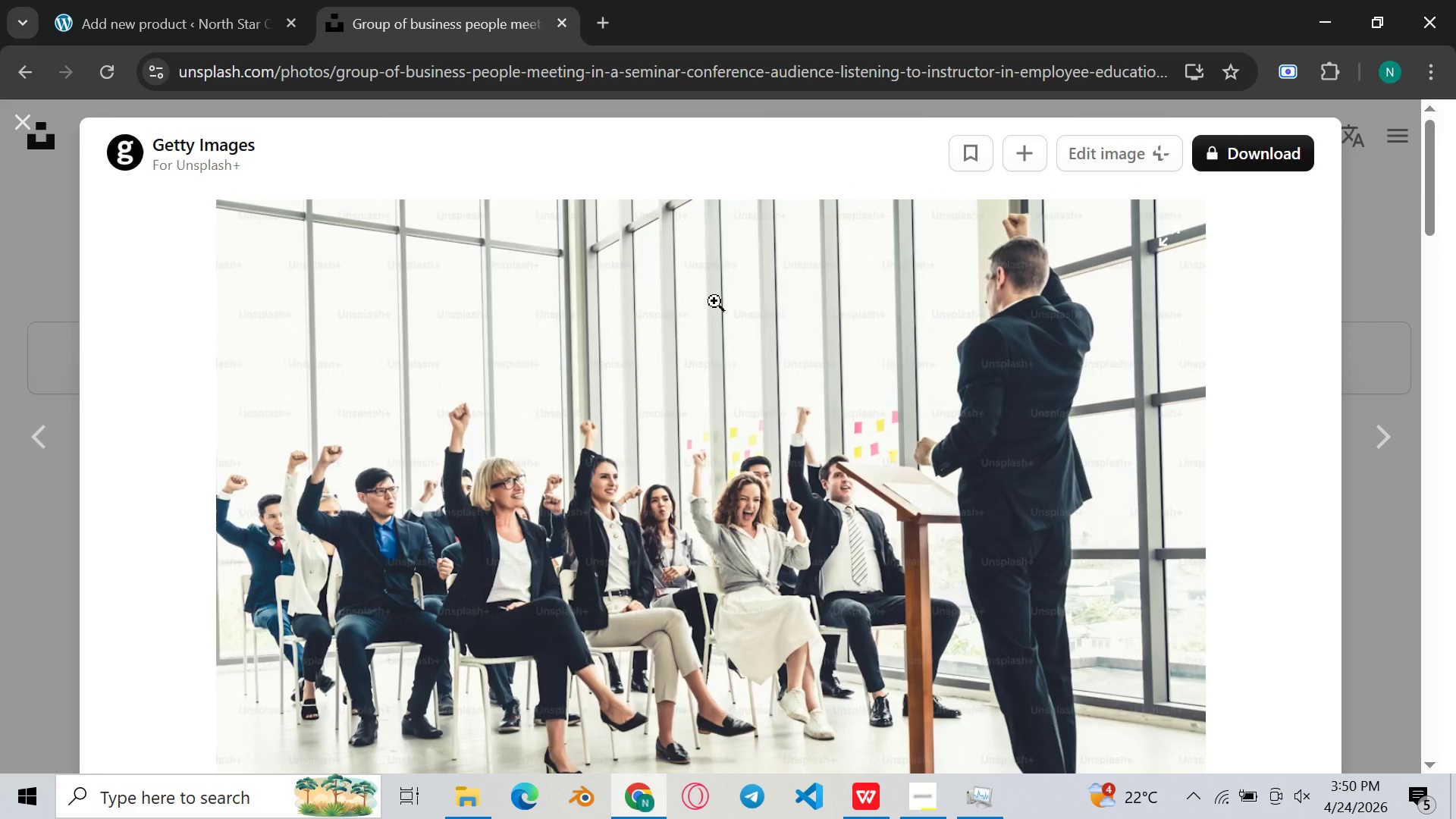 
hold_key(key=MetaLeft, duration=0.95)
 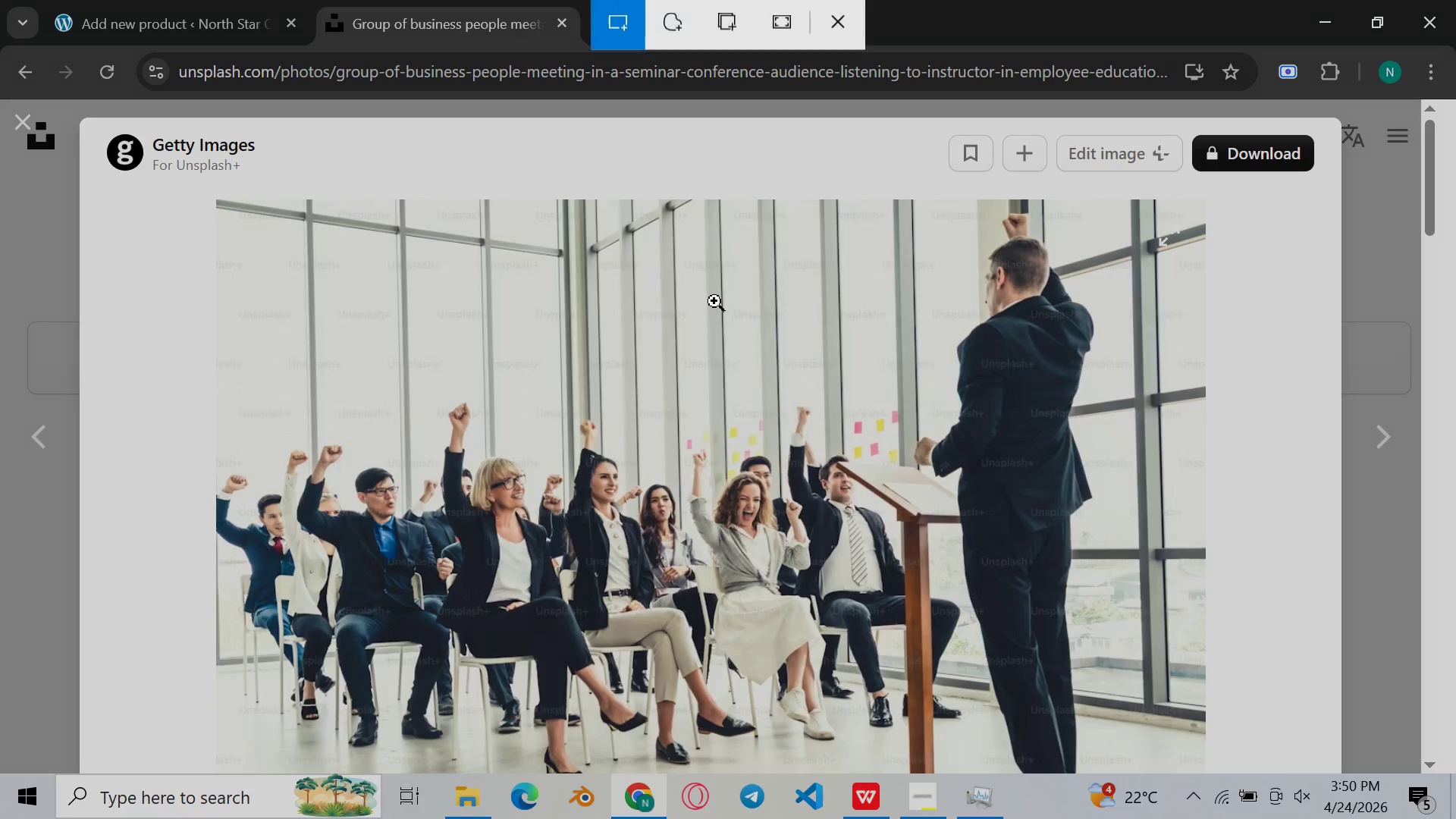 
key(Shift+S)
 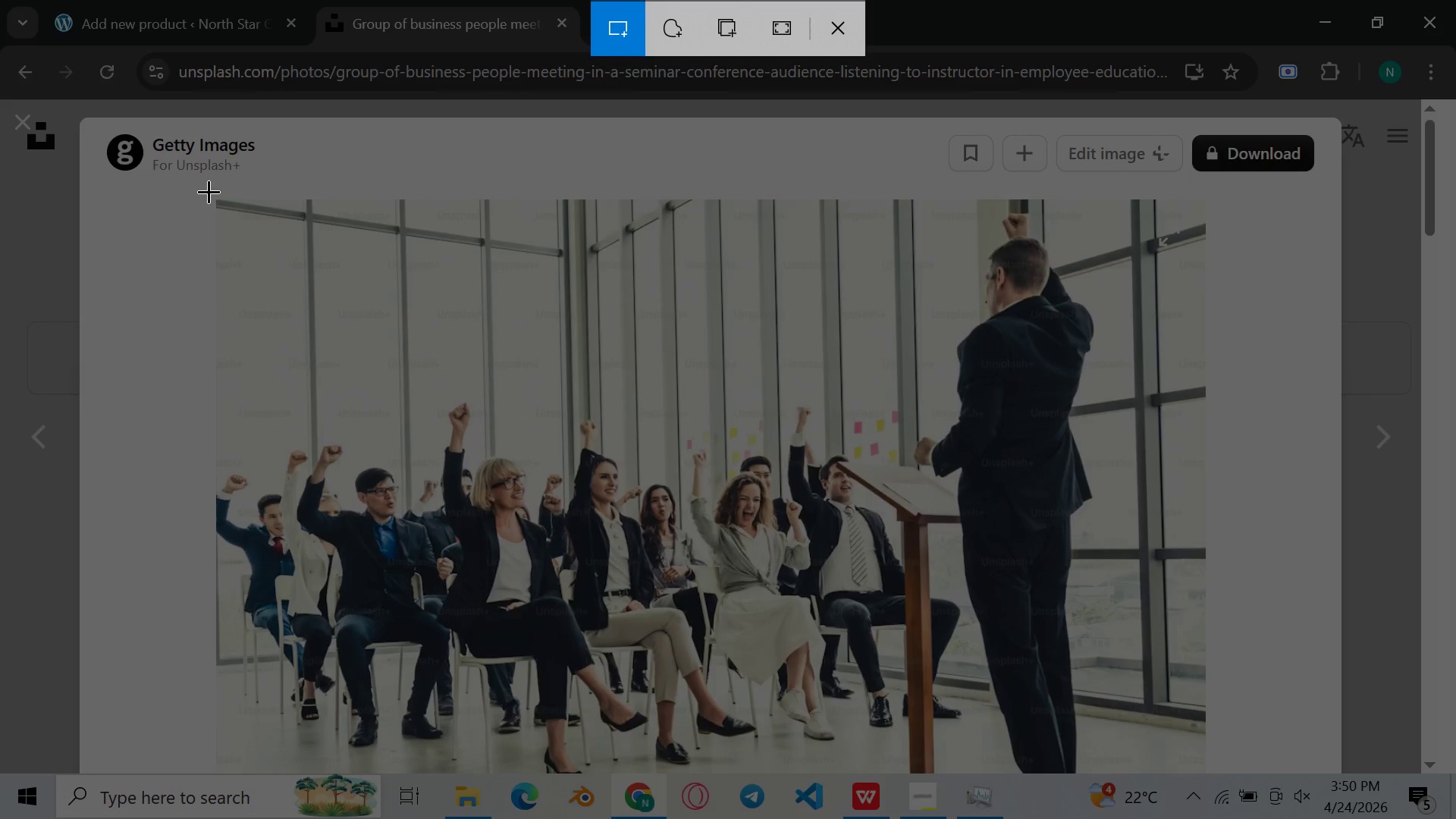 
left_click_drag(start_coordinate=[229, 196], to_coordinate=[1199, 770])
 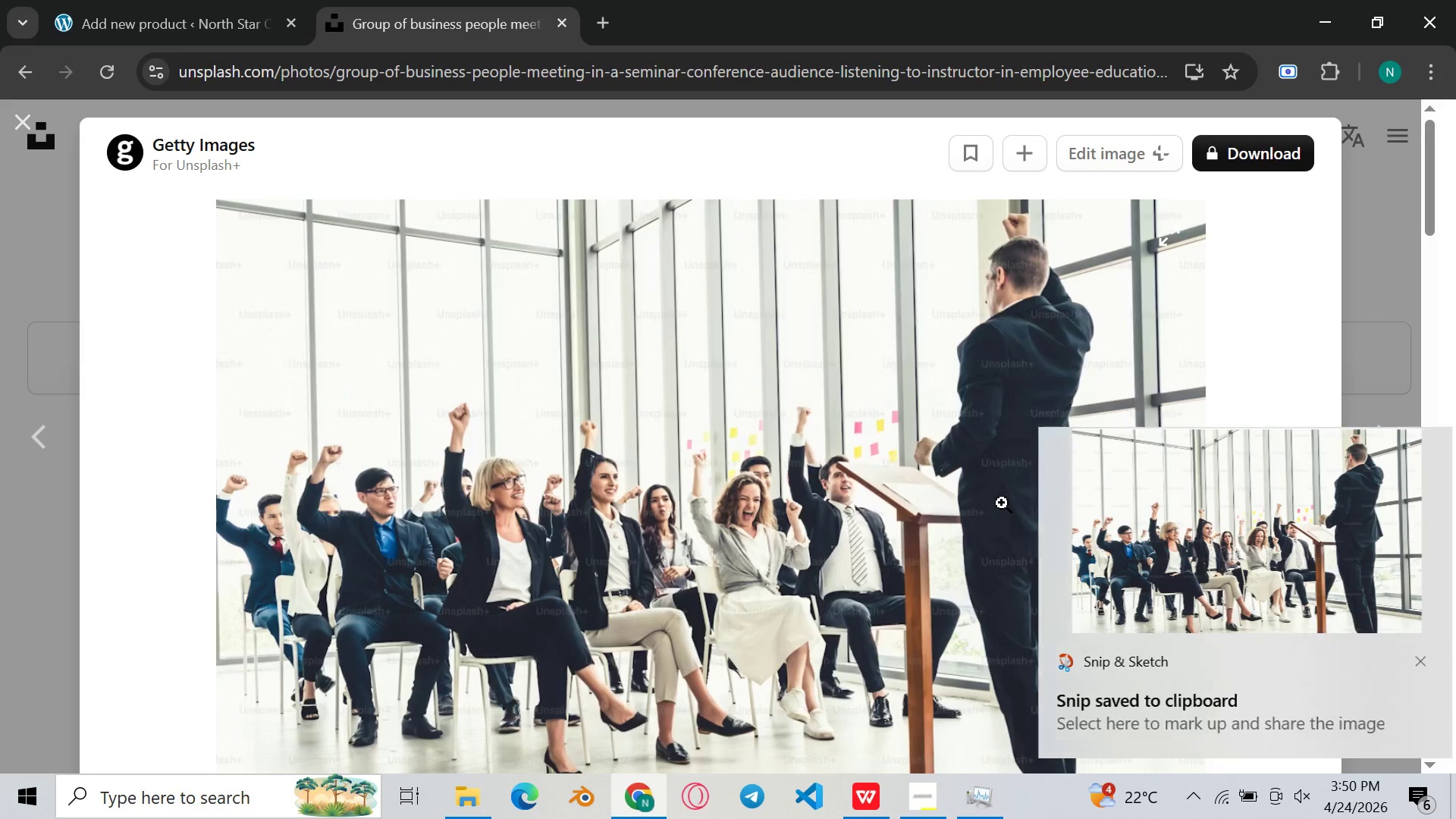 
double_click([1111, 519])
 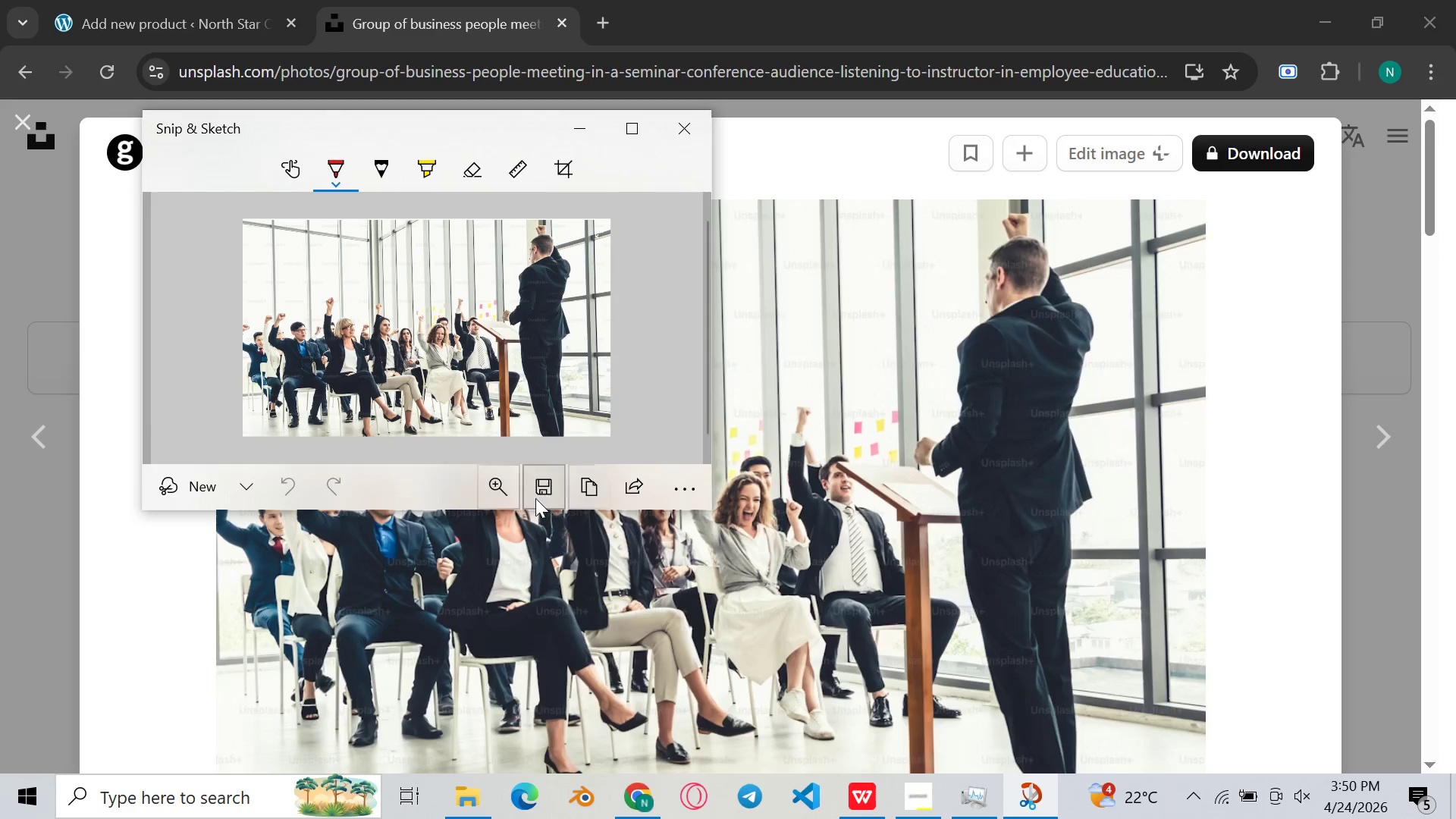 
left_click([554, 497])
 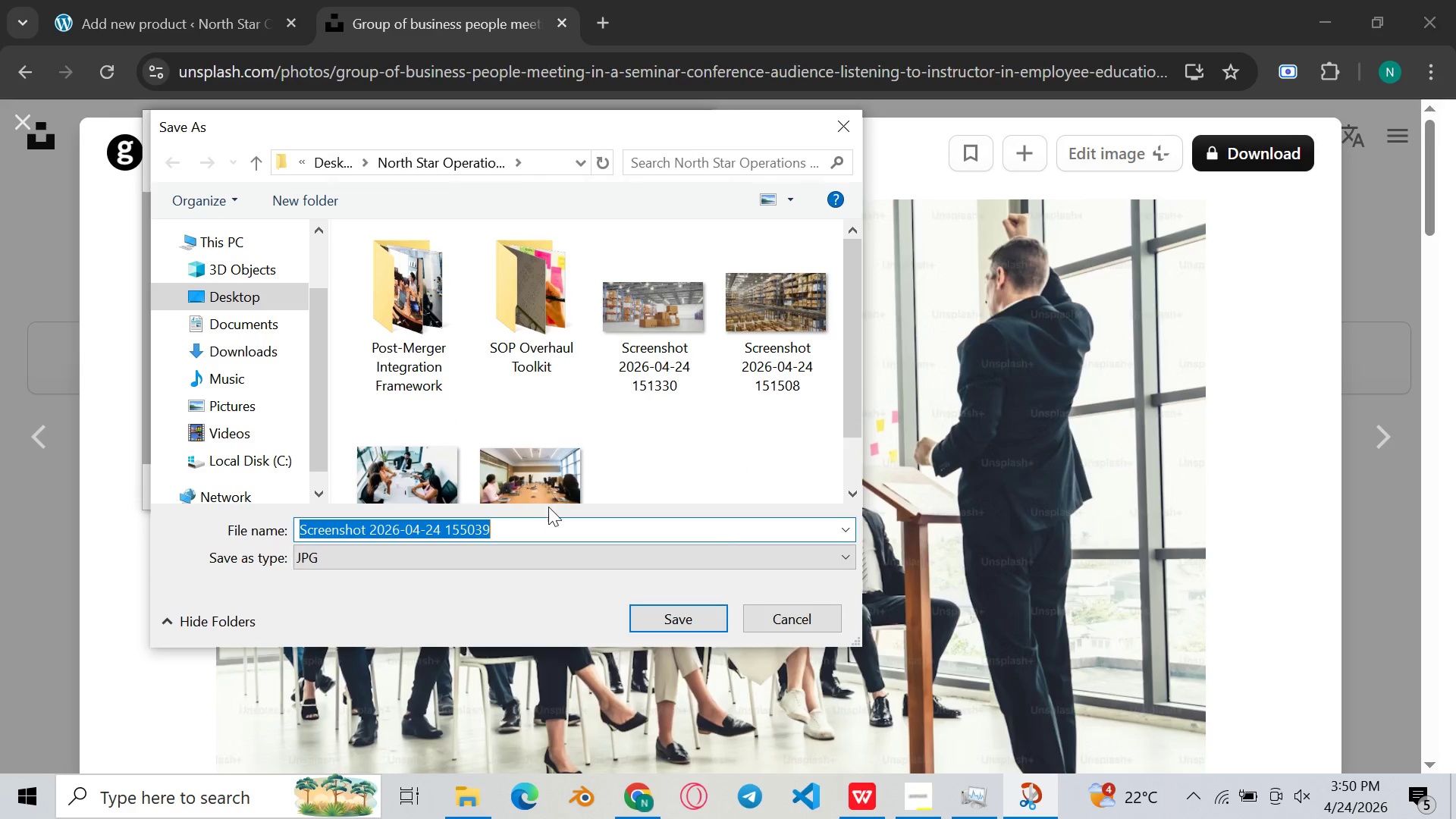 
mouse_move([504, 500])
 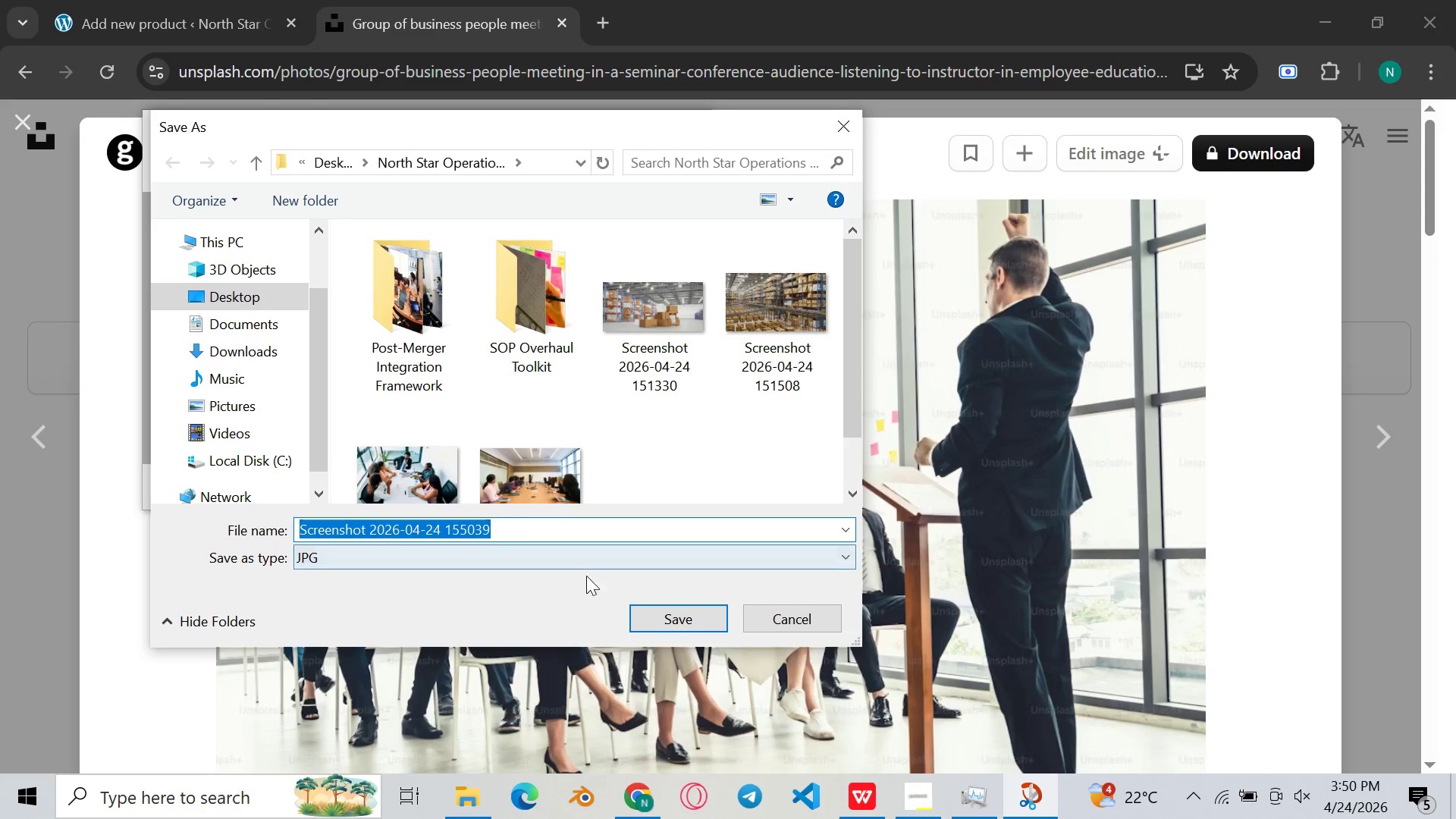 
left_click([664, 609])
 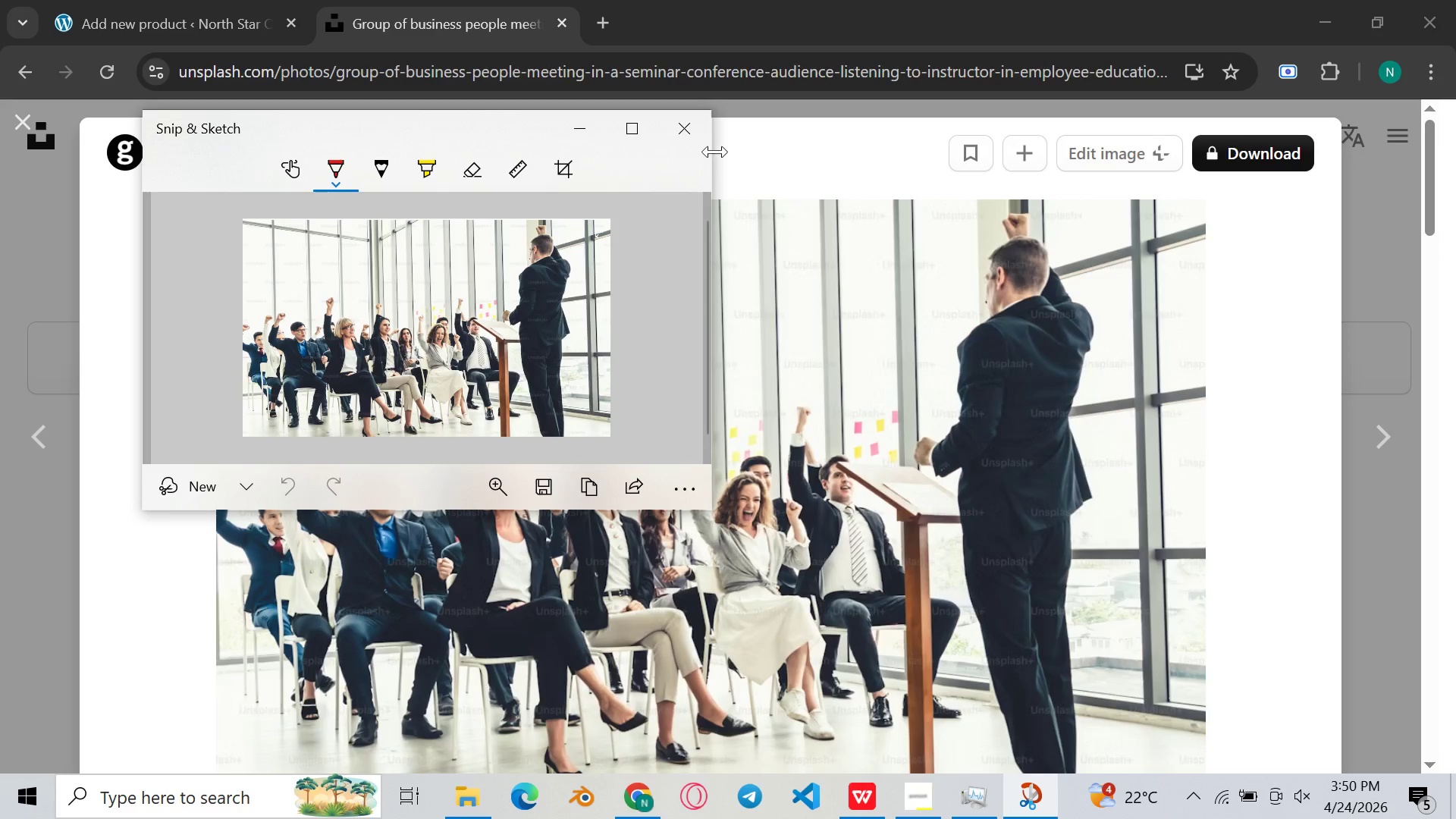 
left_click_drag(start_coordinate=[707, 145], to_coordinate=[702, 149])
 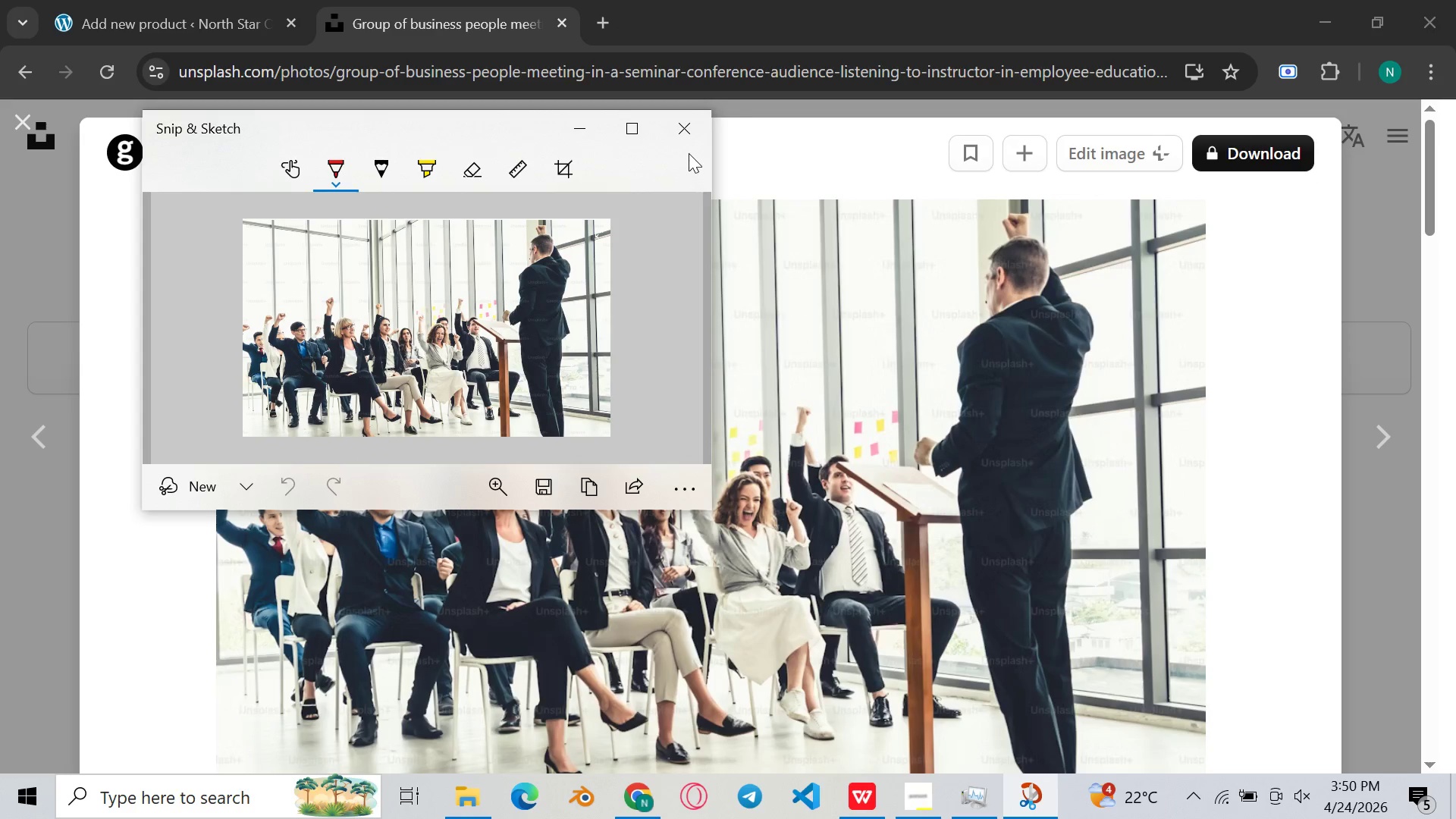 
left_click([692, 146])
 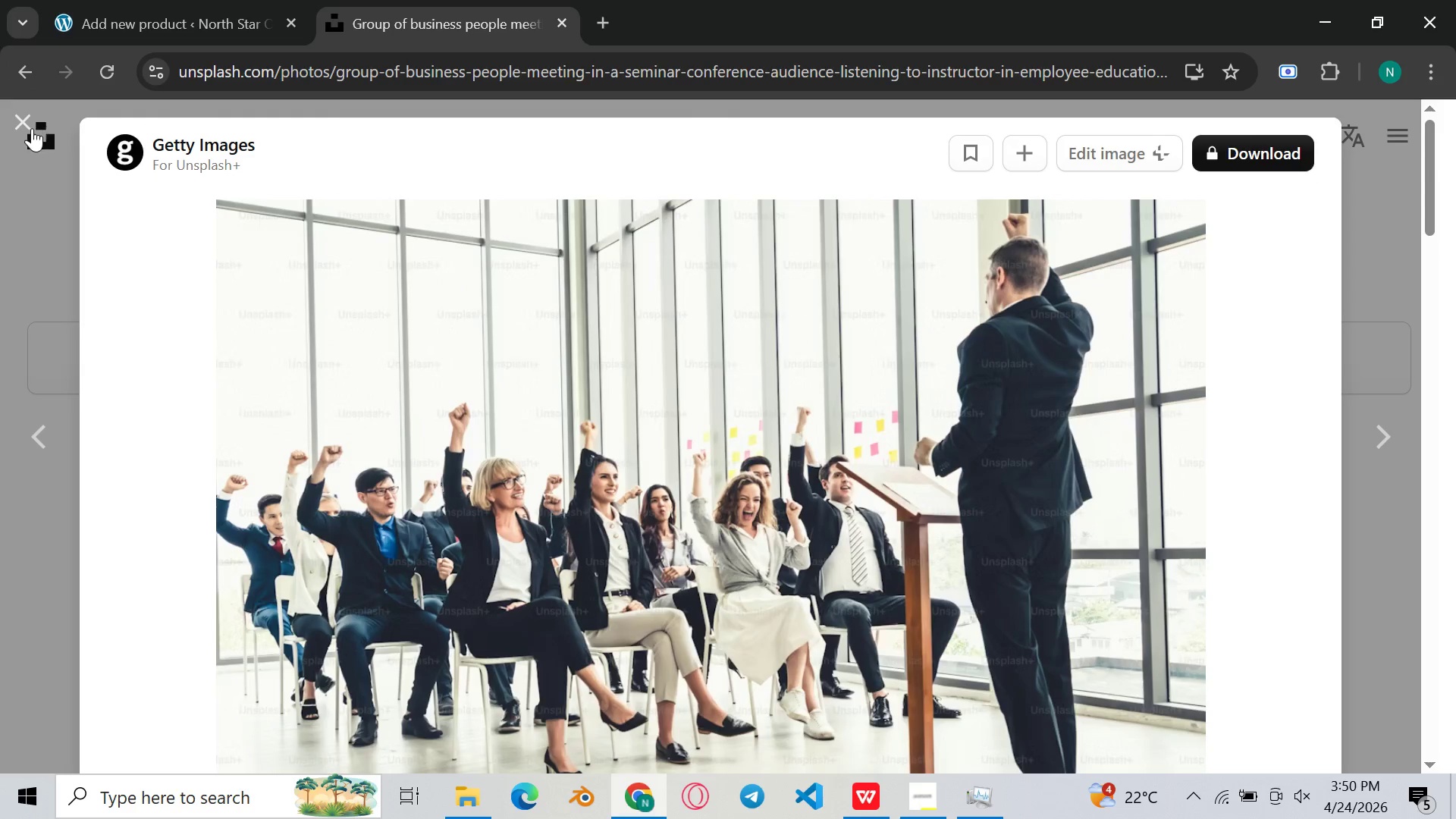 
left_click([32, 128])
 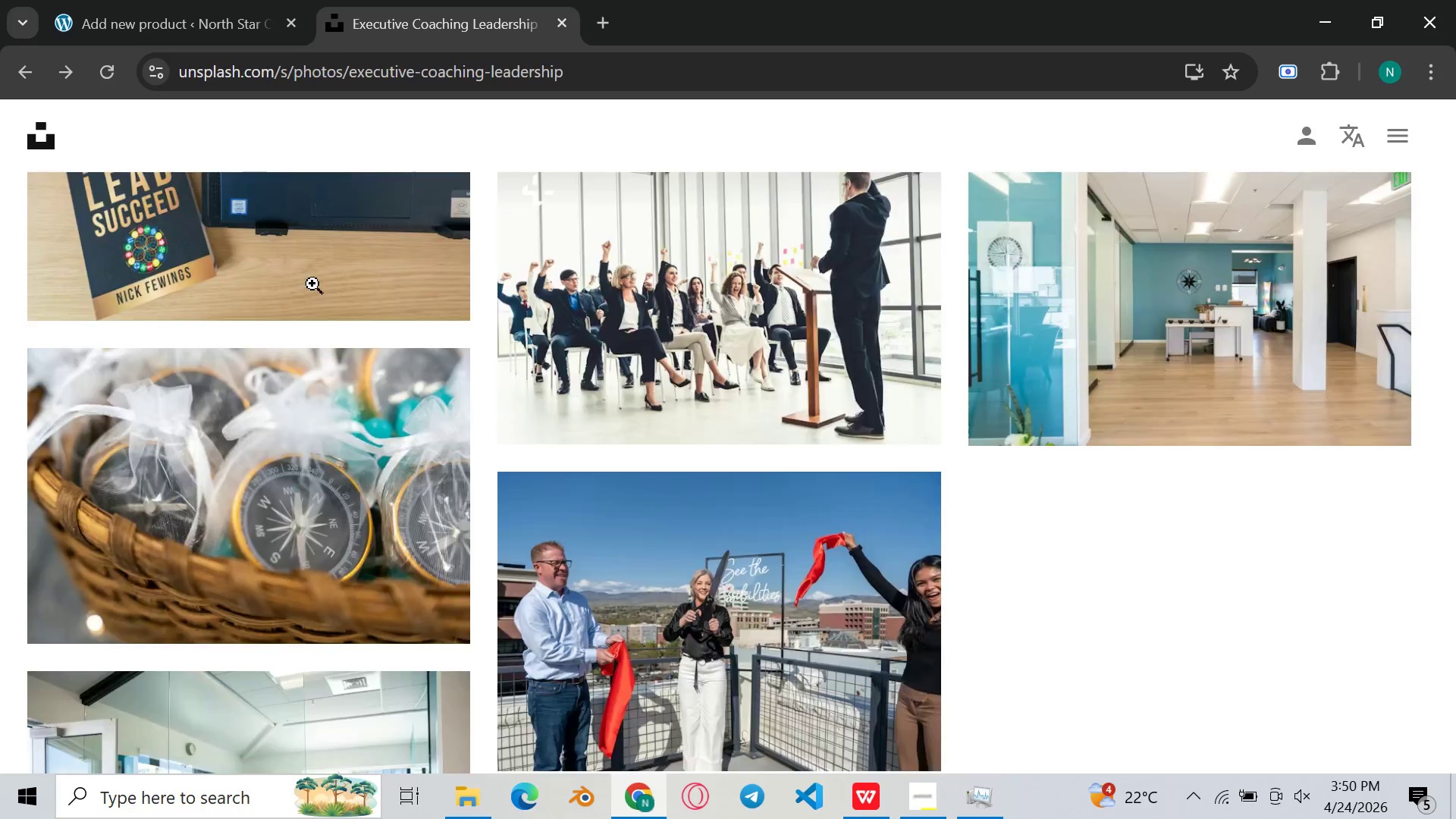 
scroll: coordinate [312, 284], scroll_direction: down, amount: 1.0
 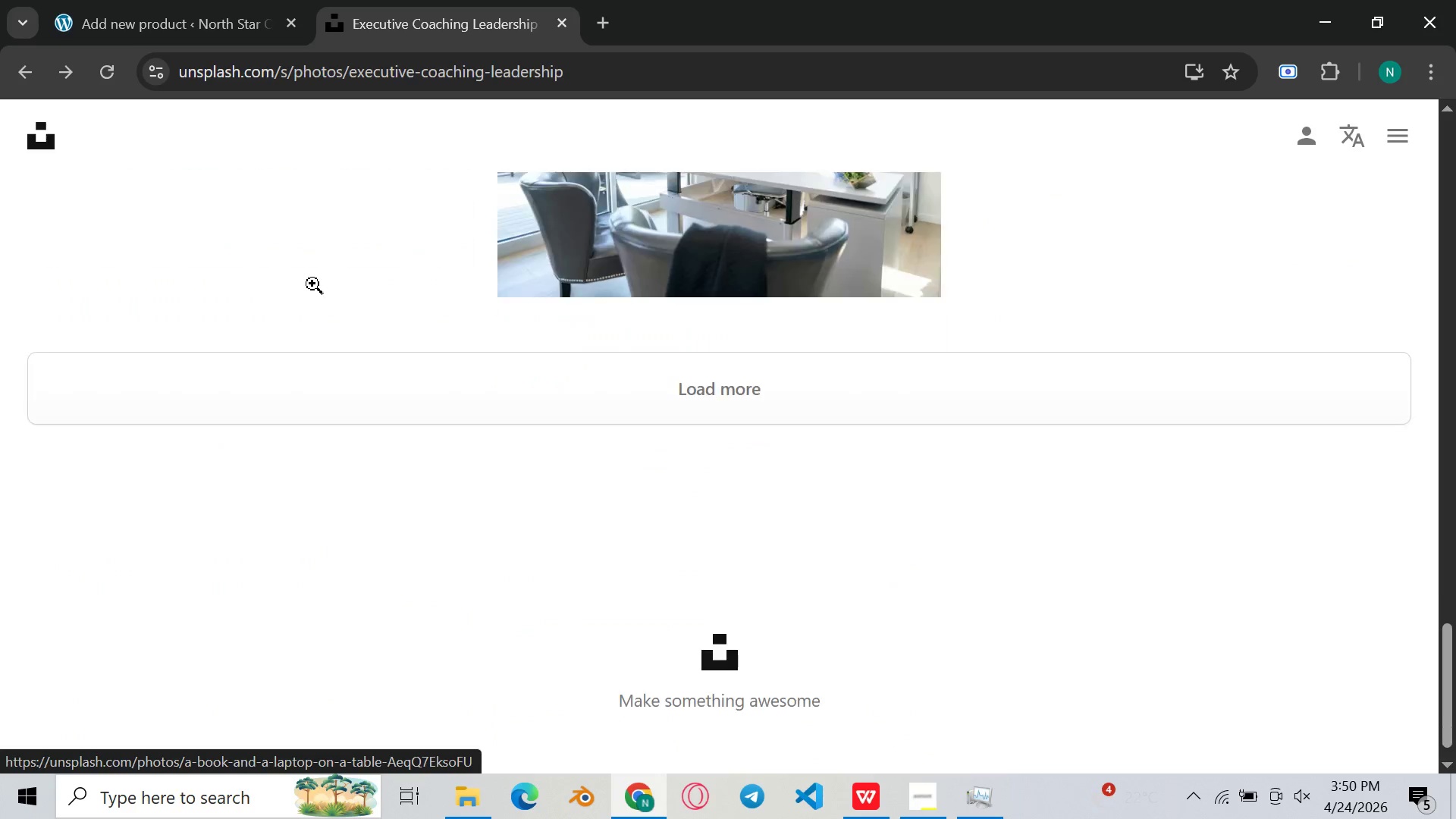 
scroll: coordinate [312, 284], scroll_direction: none, amount: 0.0
 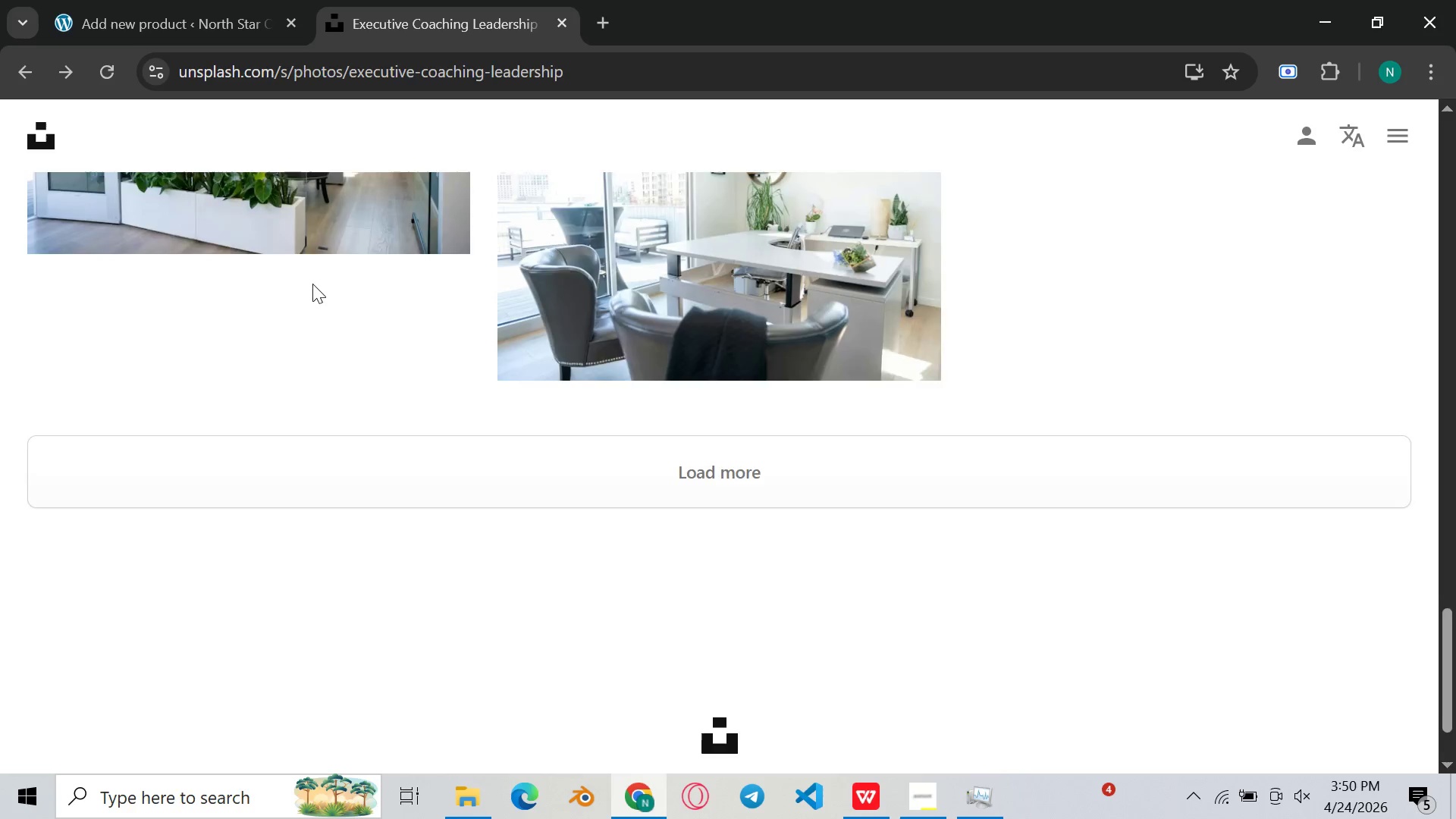 
scroll: coordinate [312, 284], scroll_direction: up, amount: 4.0
 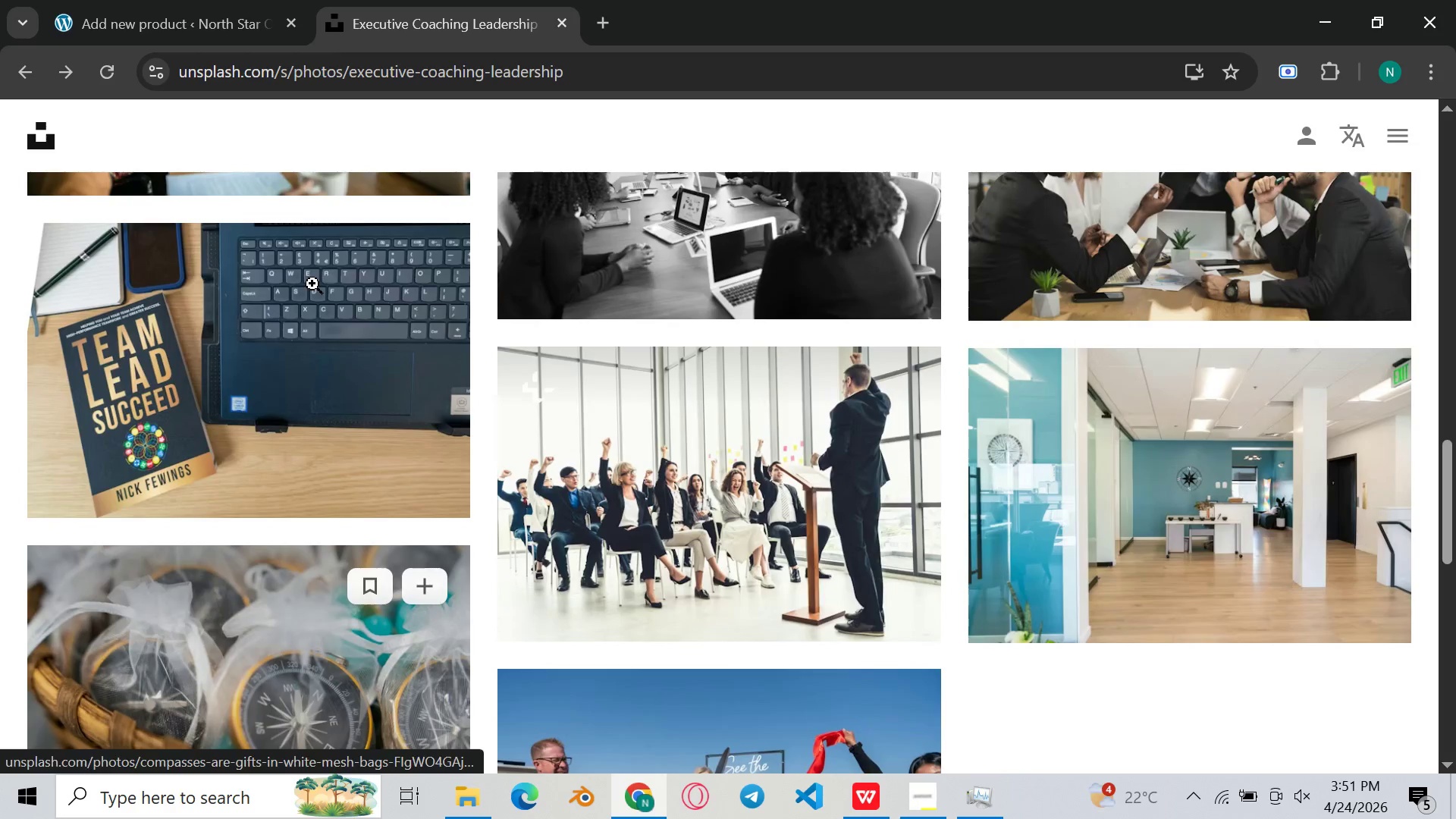 
scroll: coordinate [314, 286], scroll_direction: down, amount: 2.0
 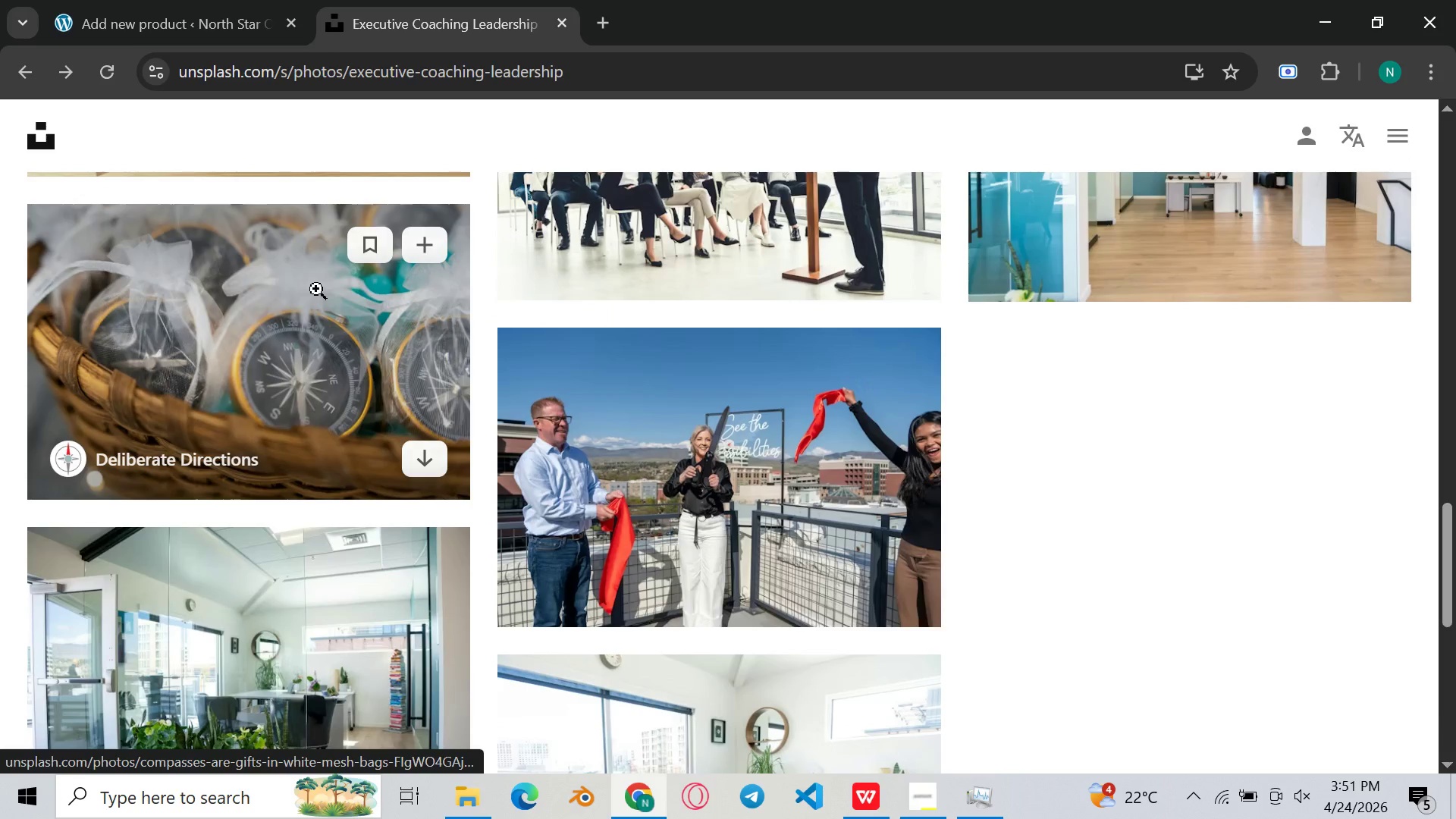 
scroll: coordinate [316, 289], scroll_direction: up, amount: 4.0
 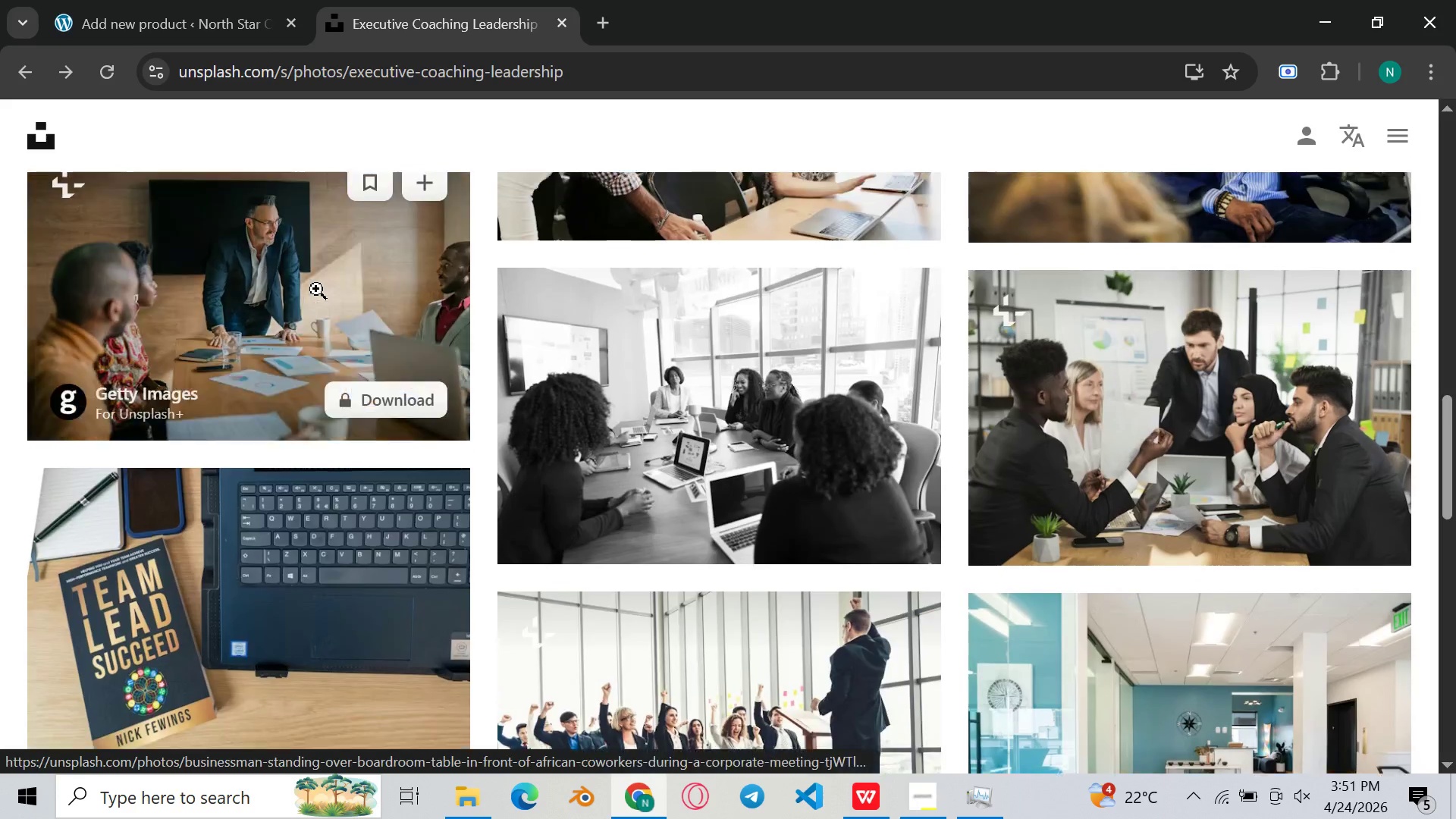 
scroll: coordinate [316, 289], scroll_direction: down, amount: 7.0
 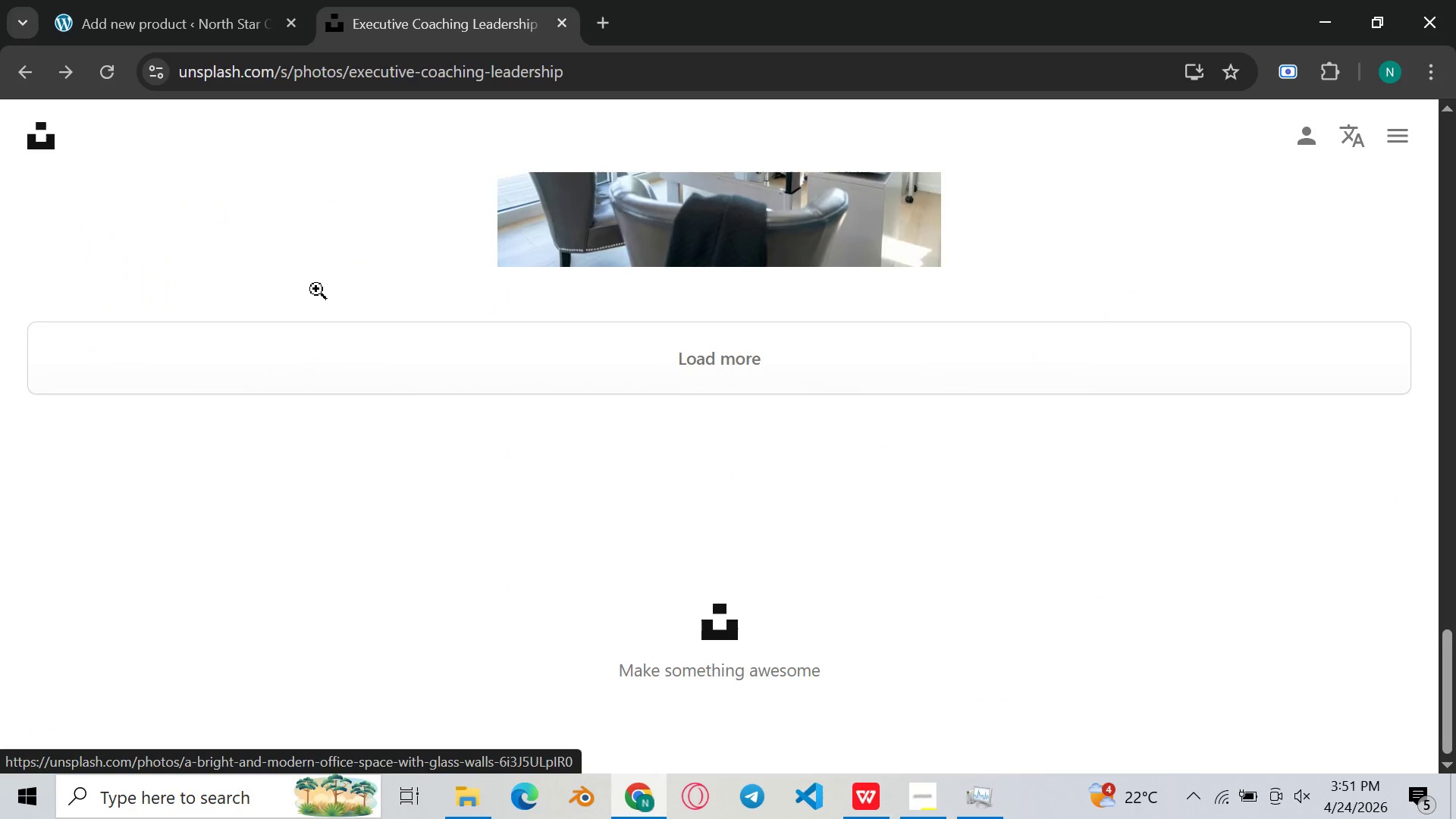 
scroll: coordinate [316, 289], scroll_direction: up, amount: 2.0
 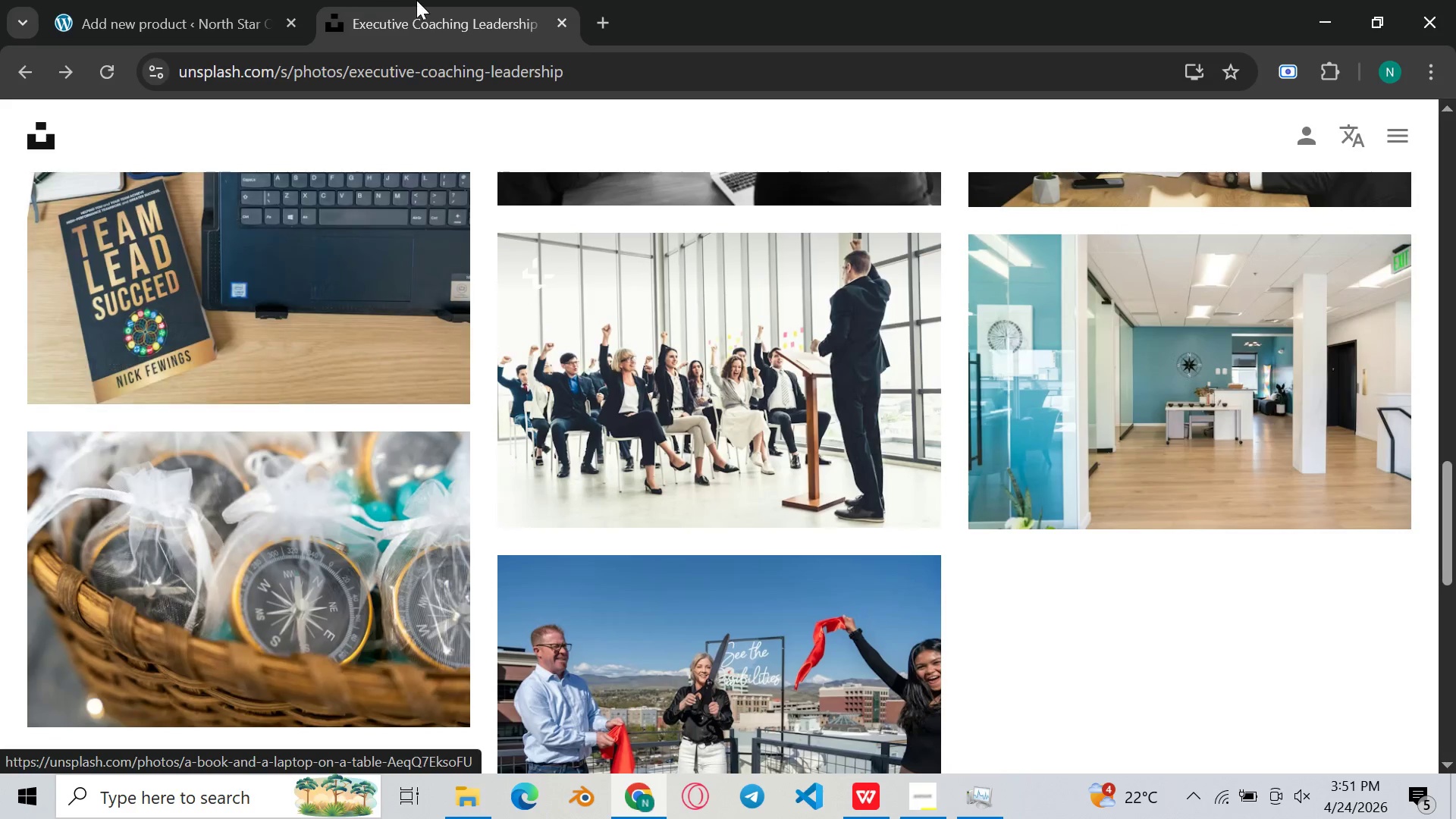 
left_click([223, 0])
 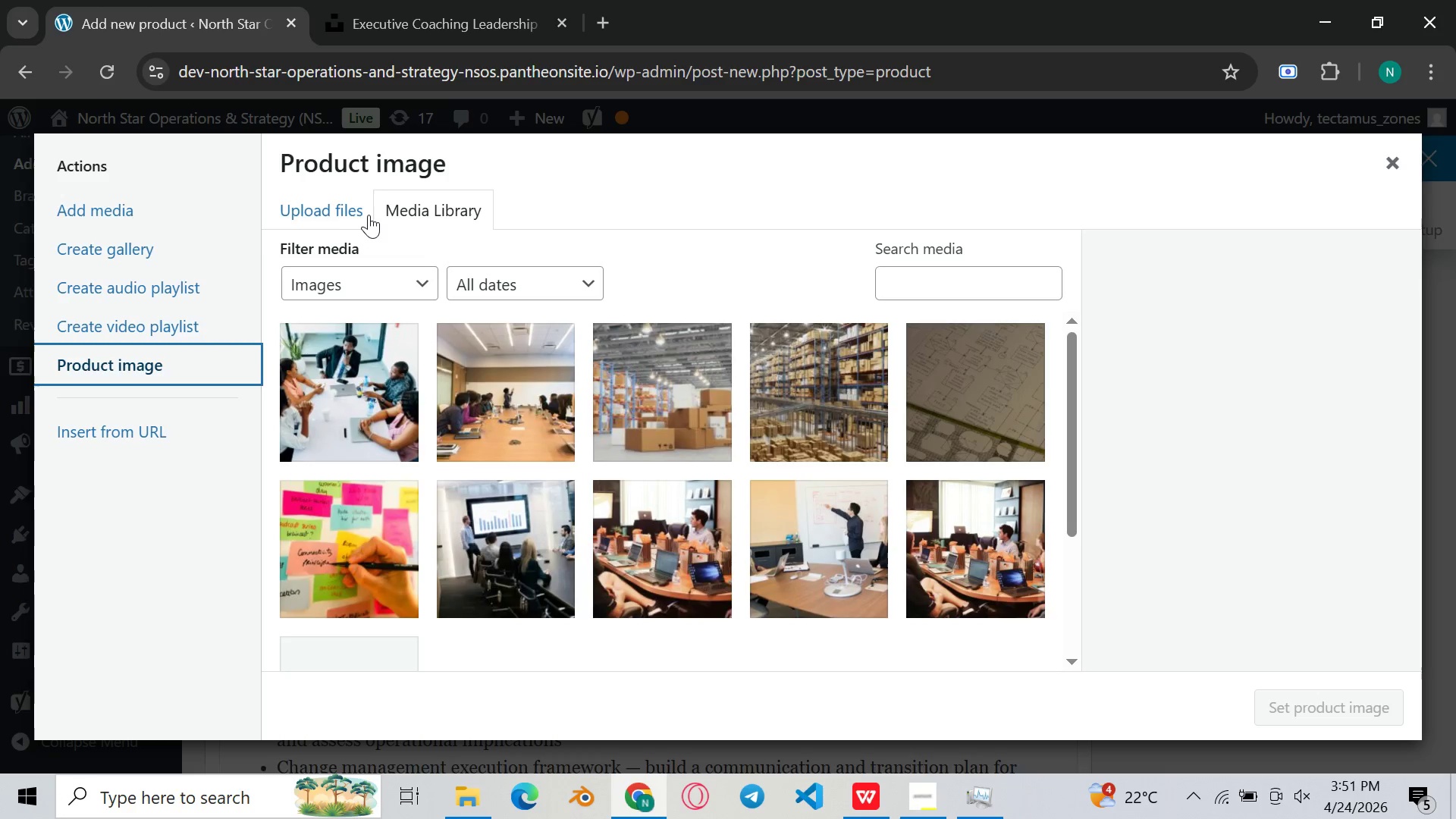 
left_click([359, 217])
 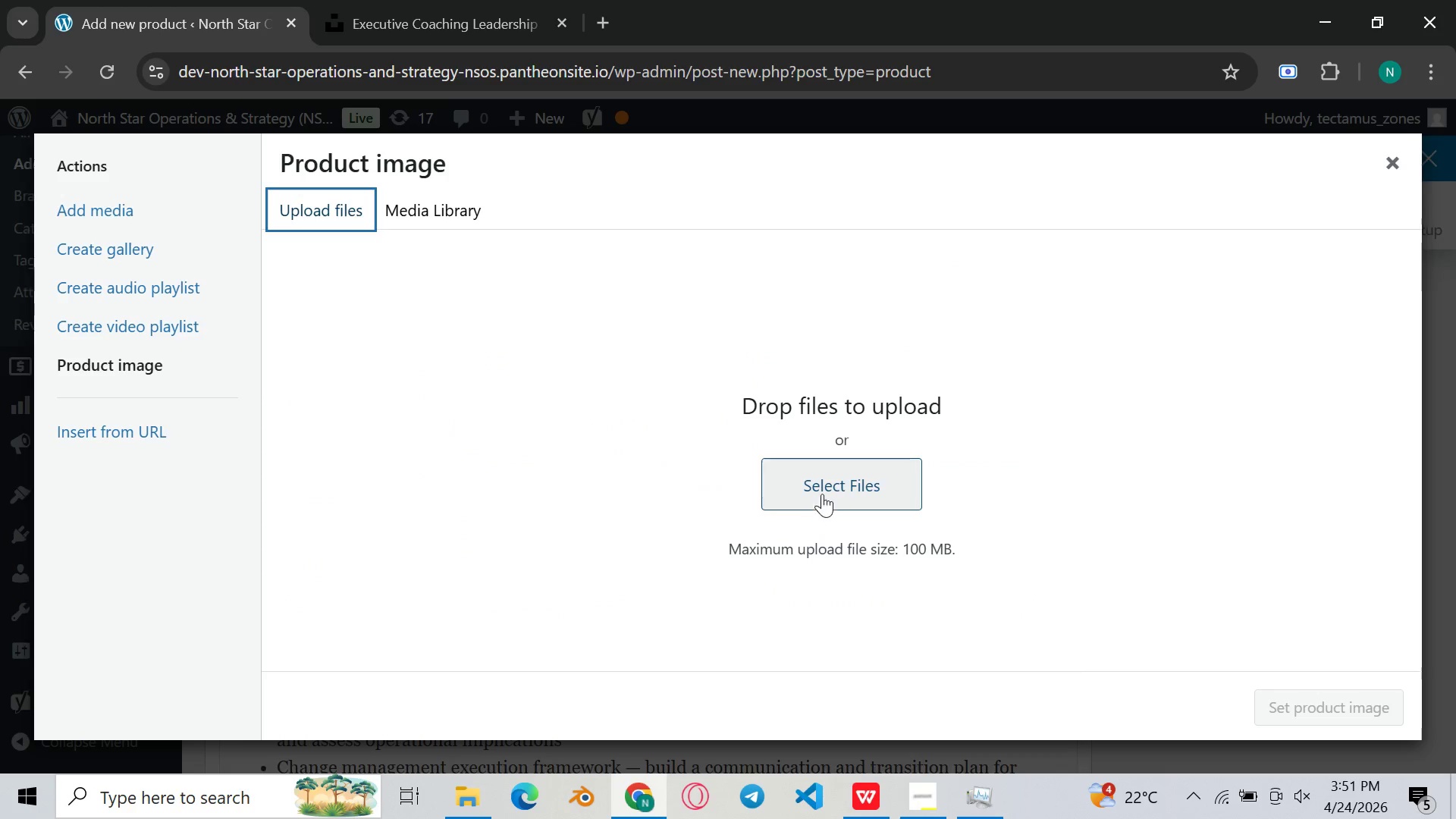 
double_click([834, 481])
 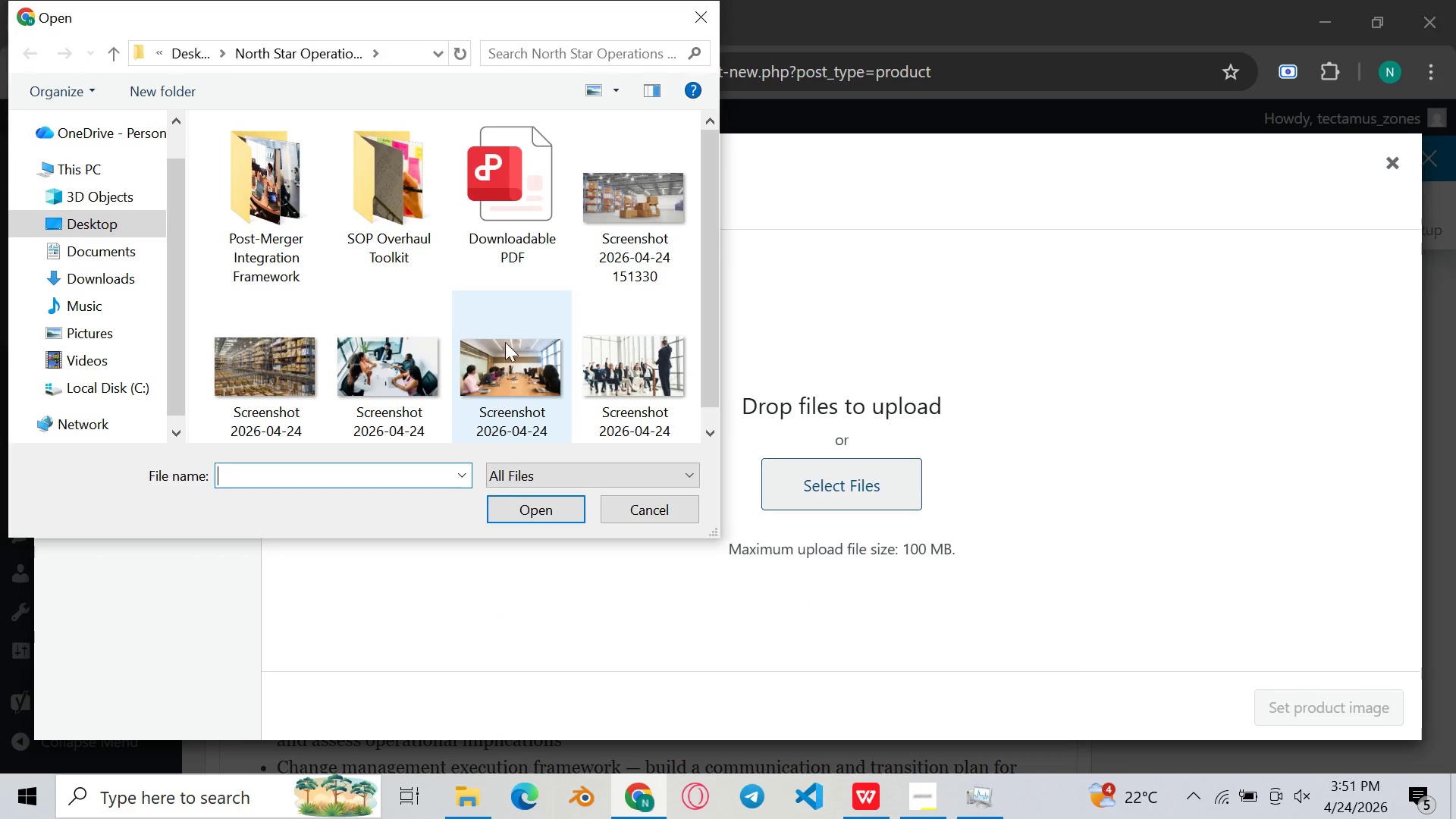 
double_click([607, 353])
 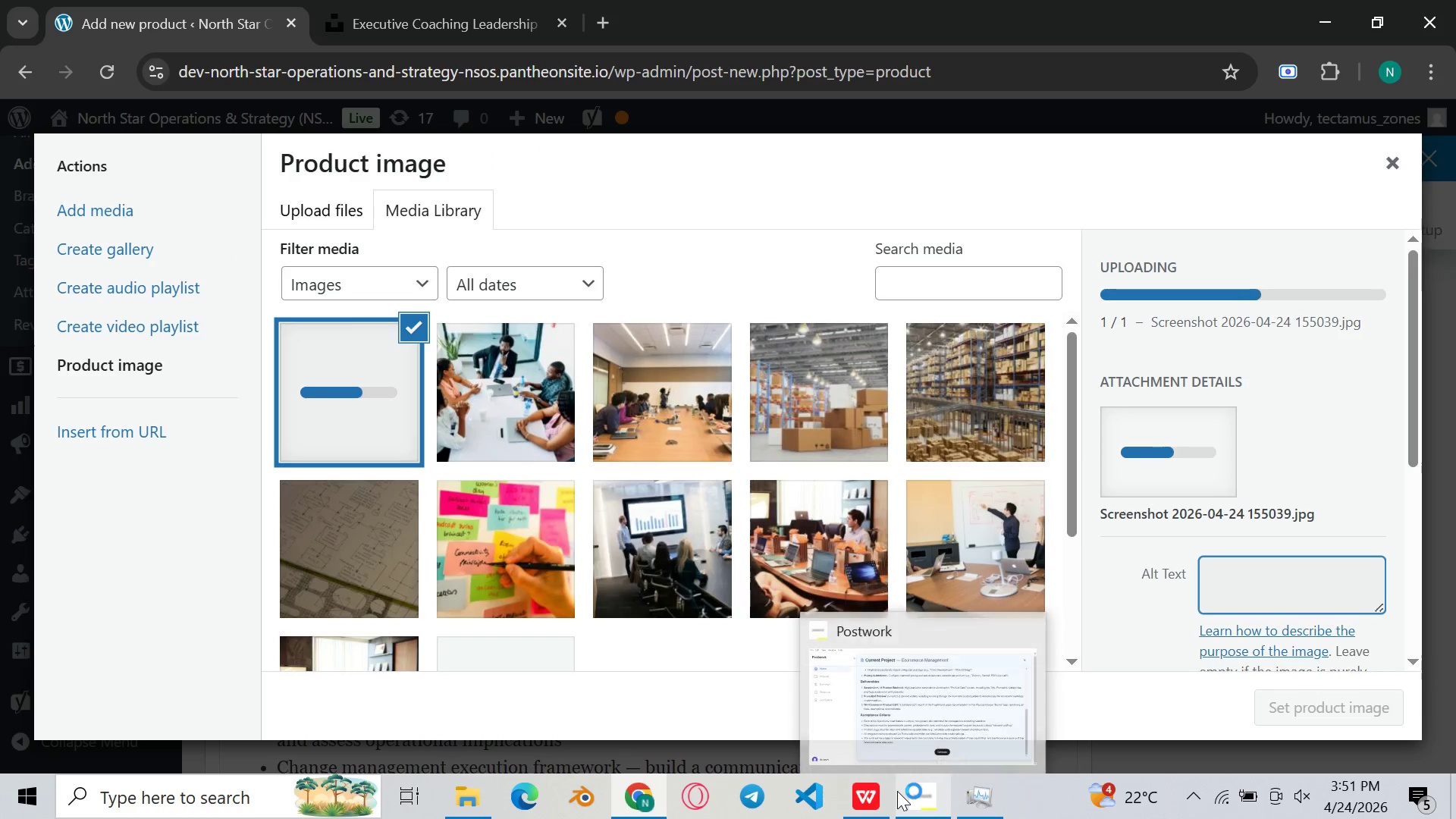 
wait(8.44)
 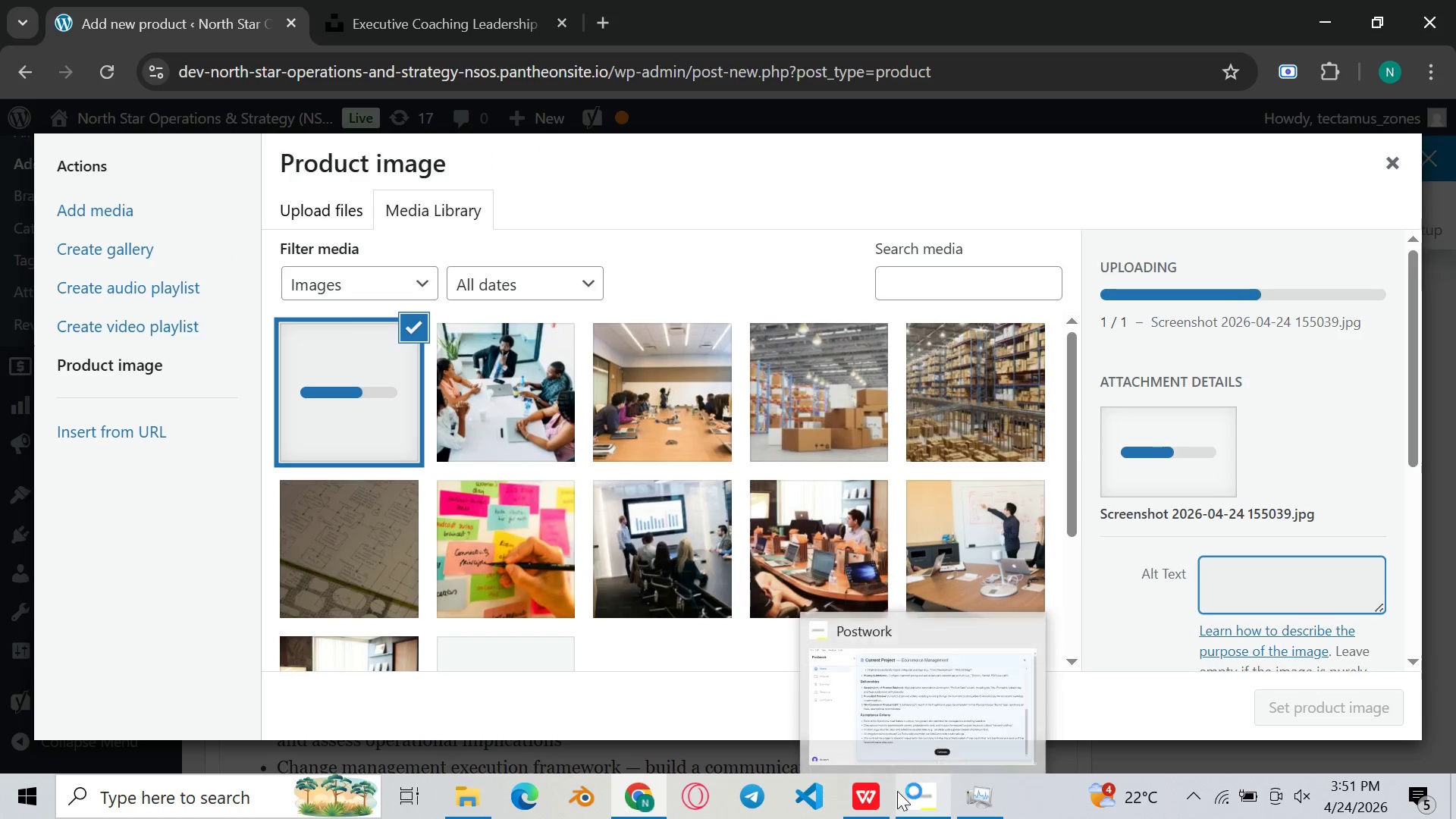 
left_click([889, 799])
 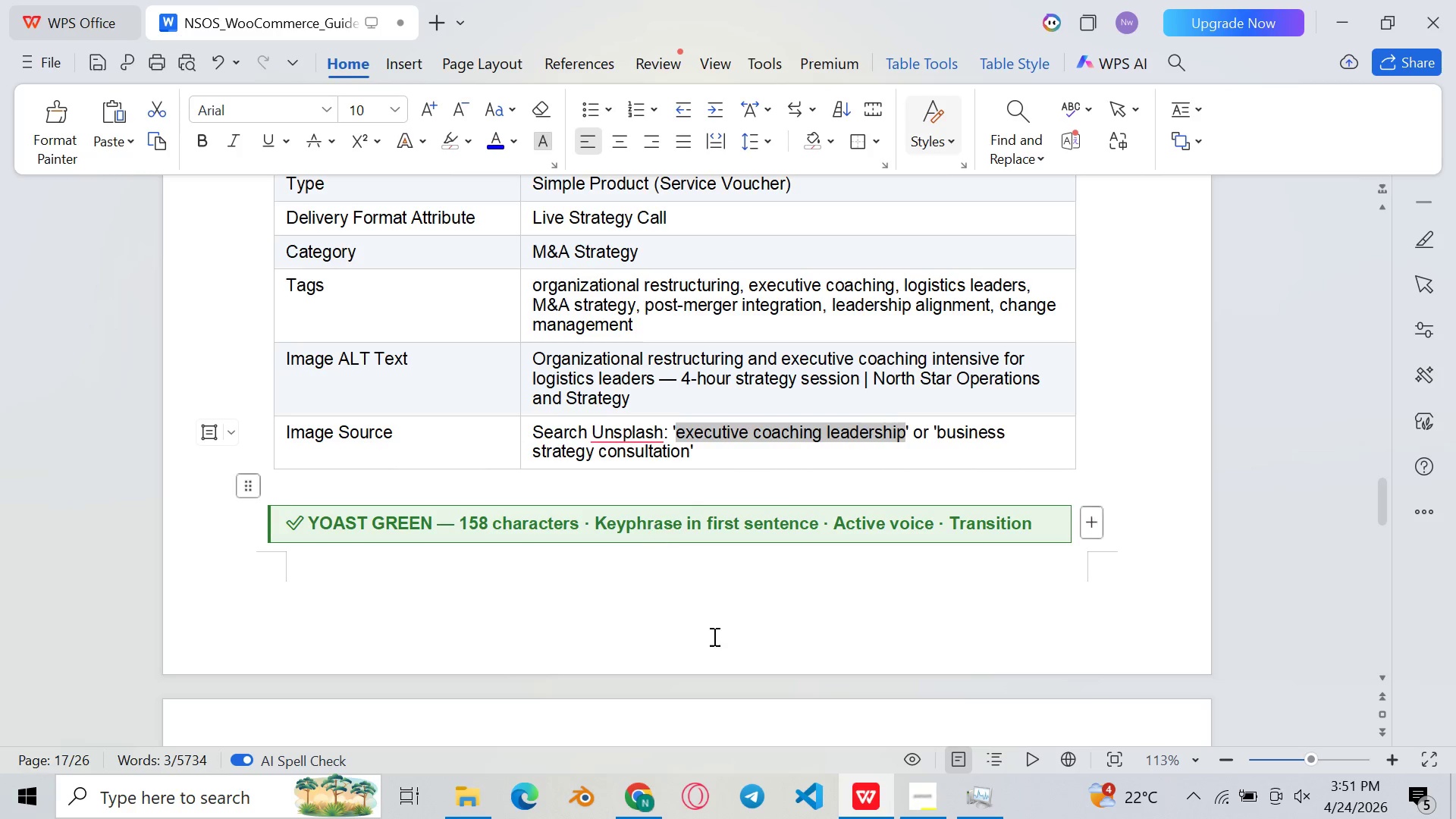 
wait(5.91)
 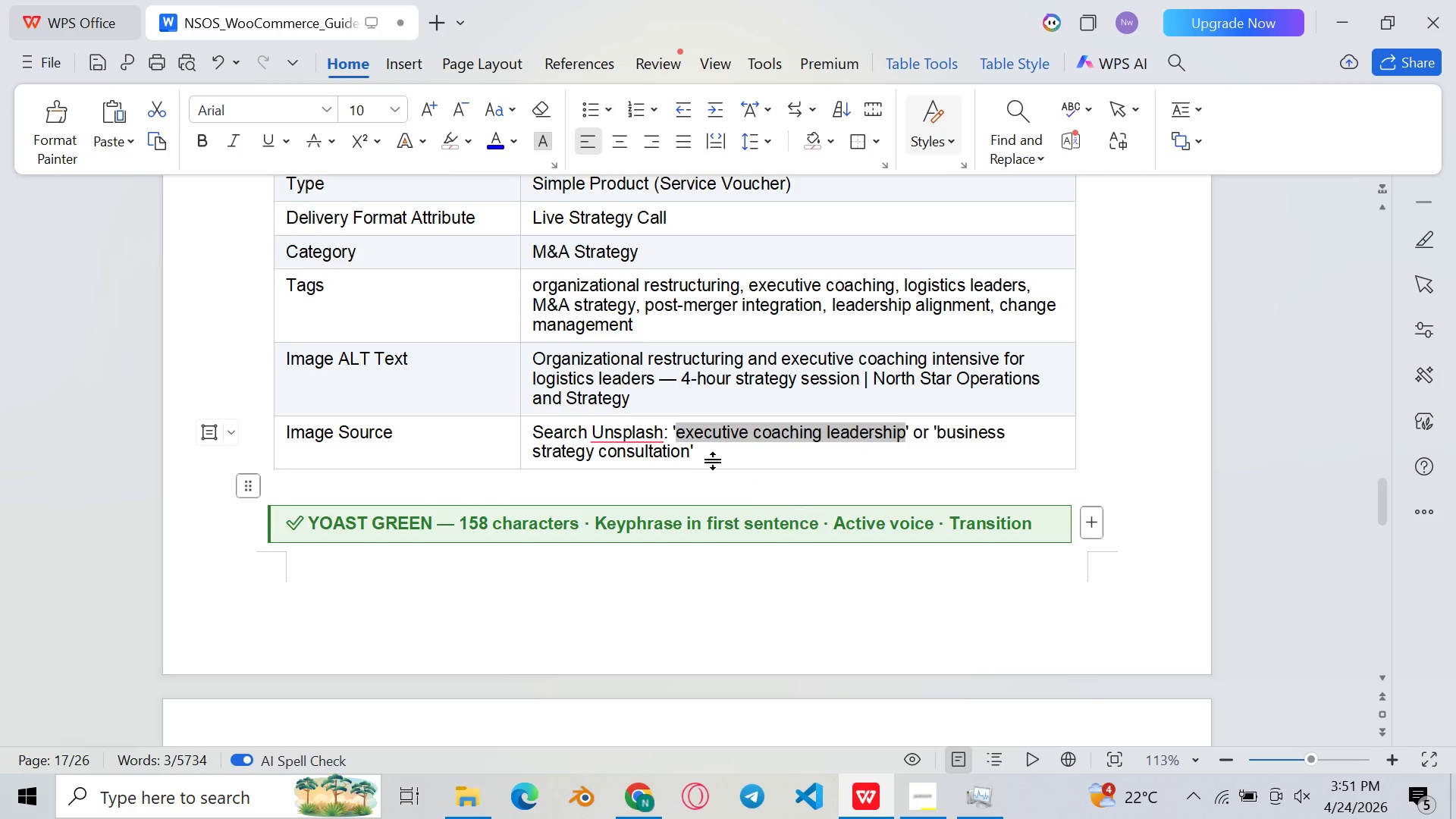 
left_click([883, 801])
 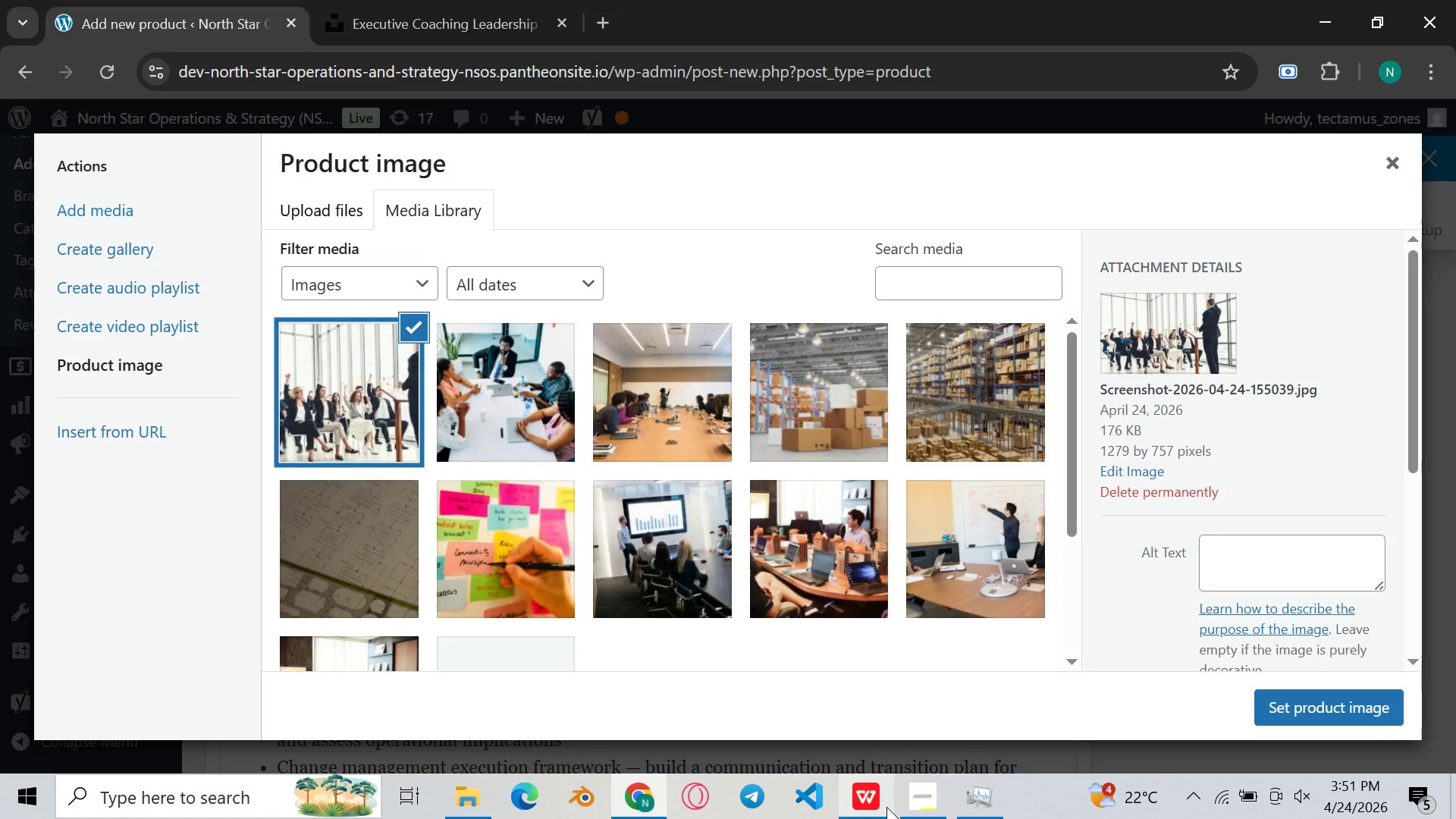 
wait(6.58)
 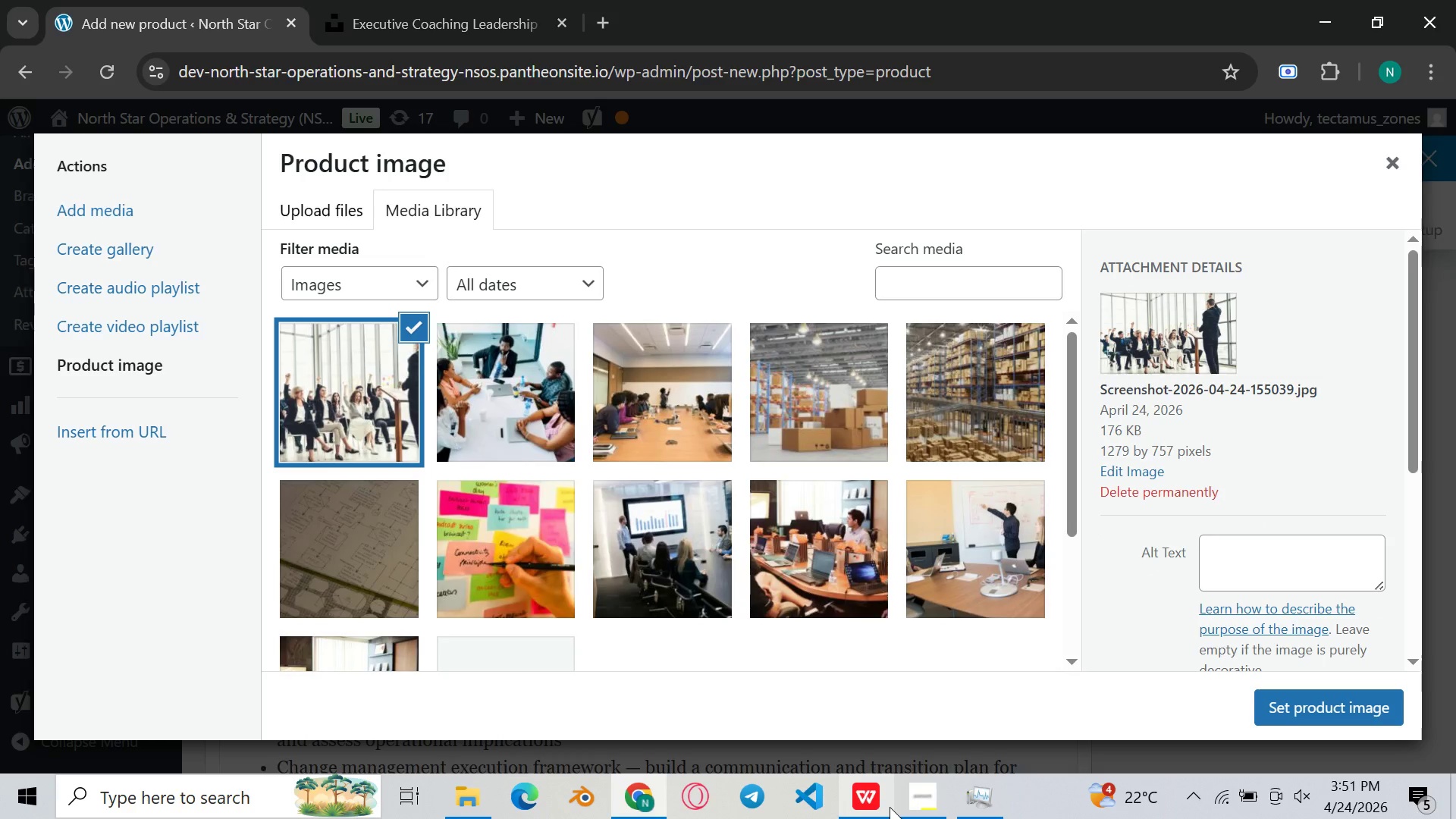 
left_click([886, 807])
 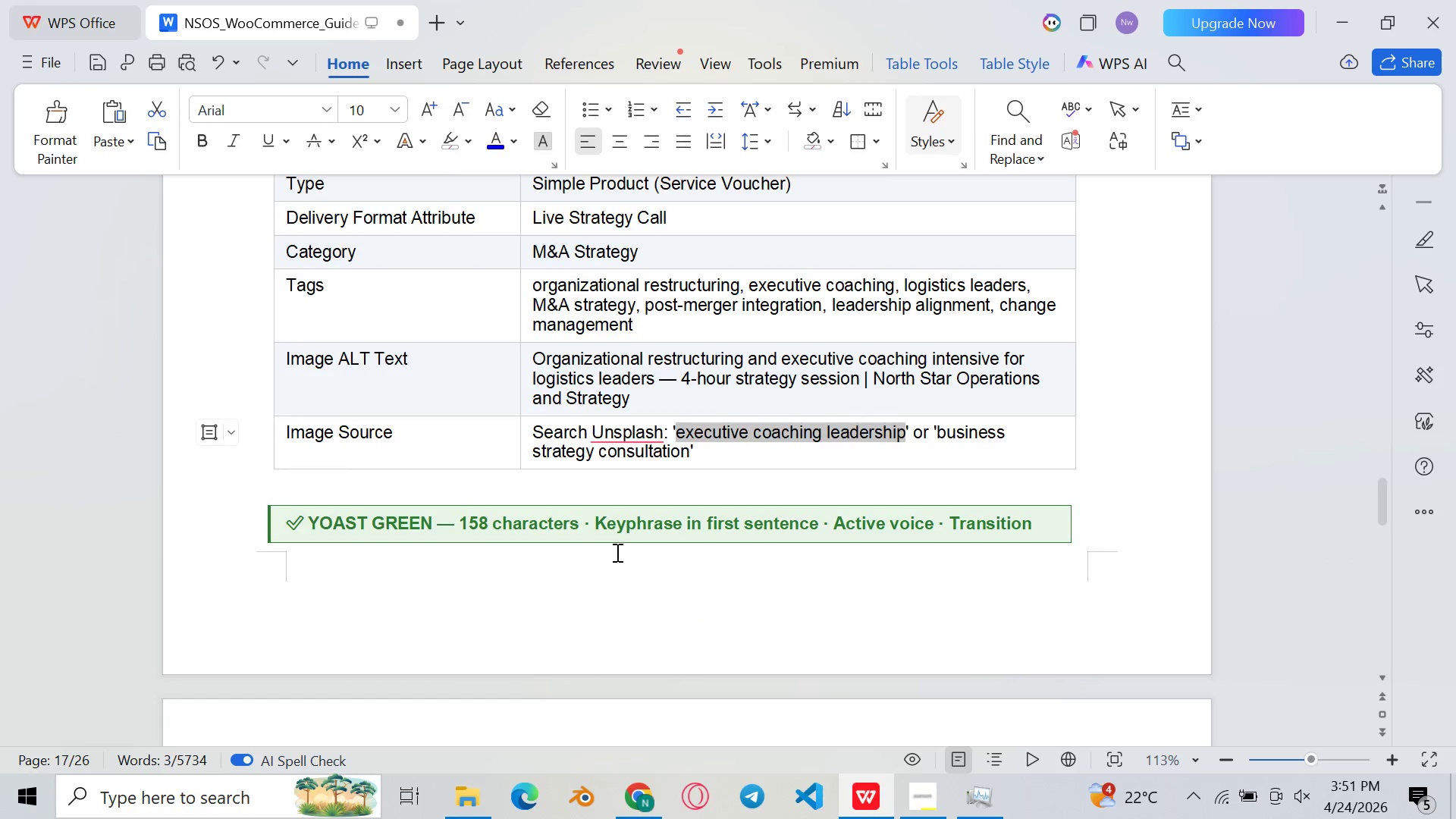 
scroll: coordinate [616, 552], scroll_direction: up, amount: 2.0
 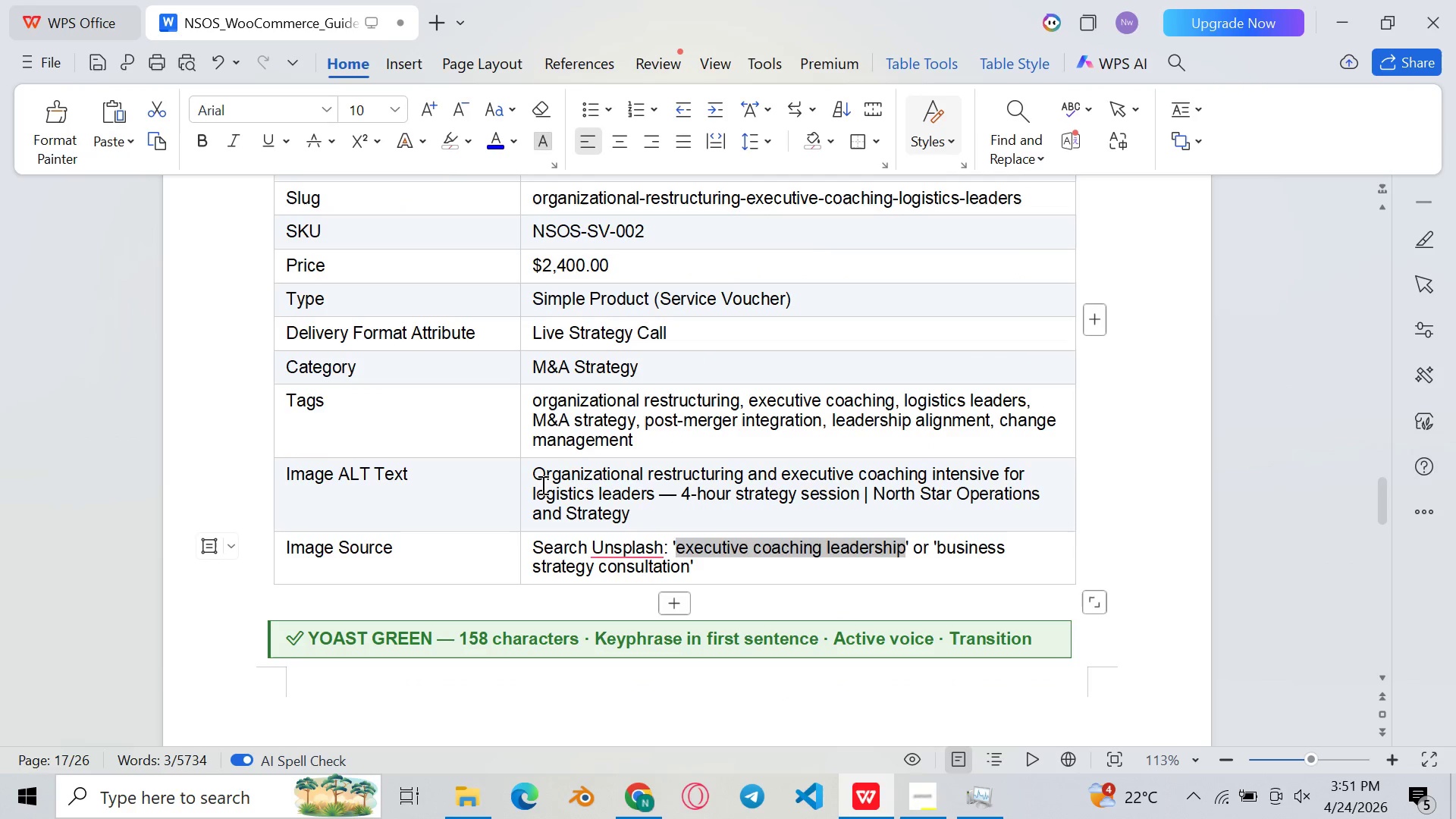 
left_click([541, 477])
 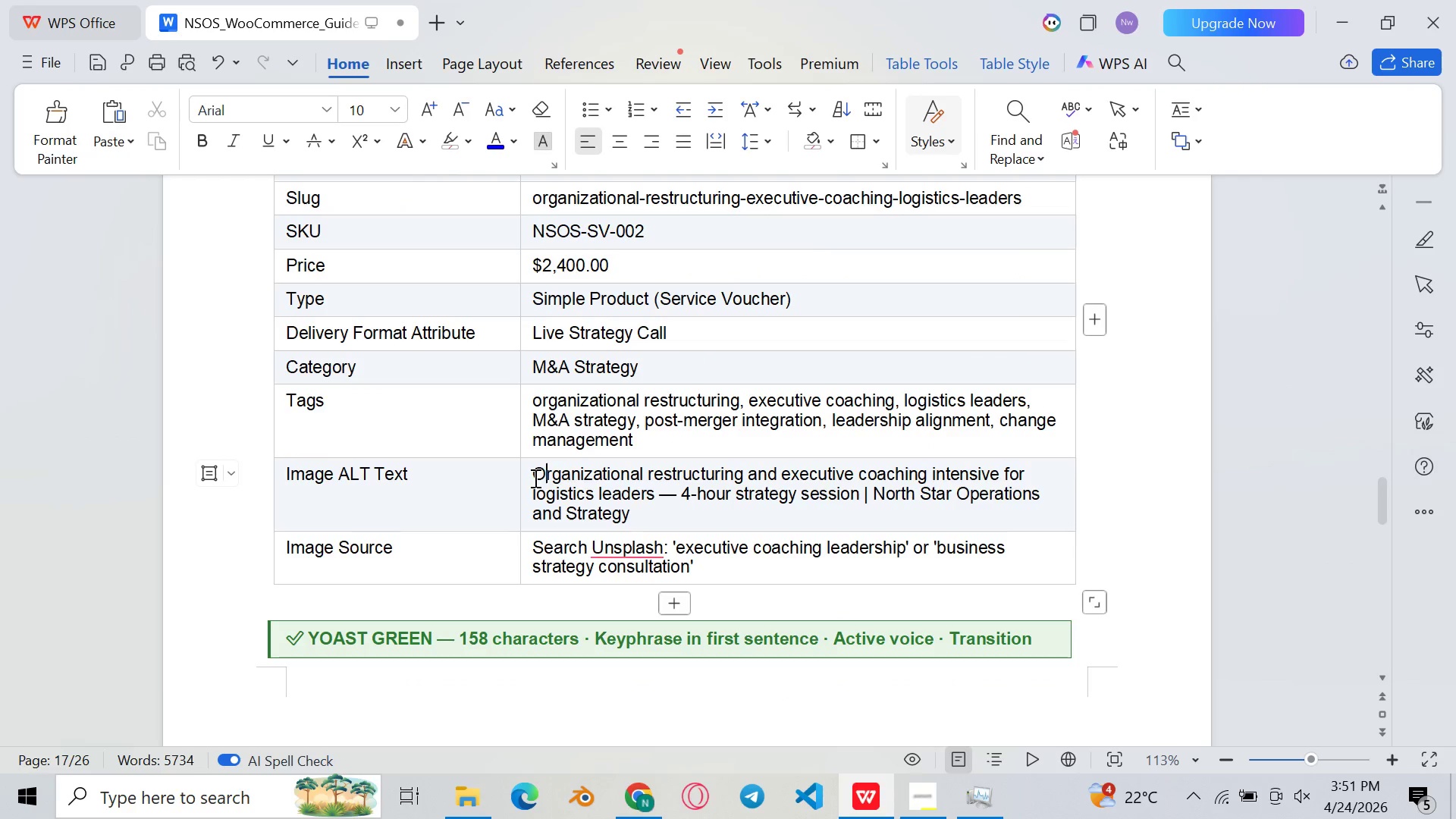 
left_click_drag(start_coordinate=[534, 478], to_coordinate=[666, 525])
 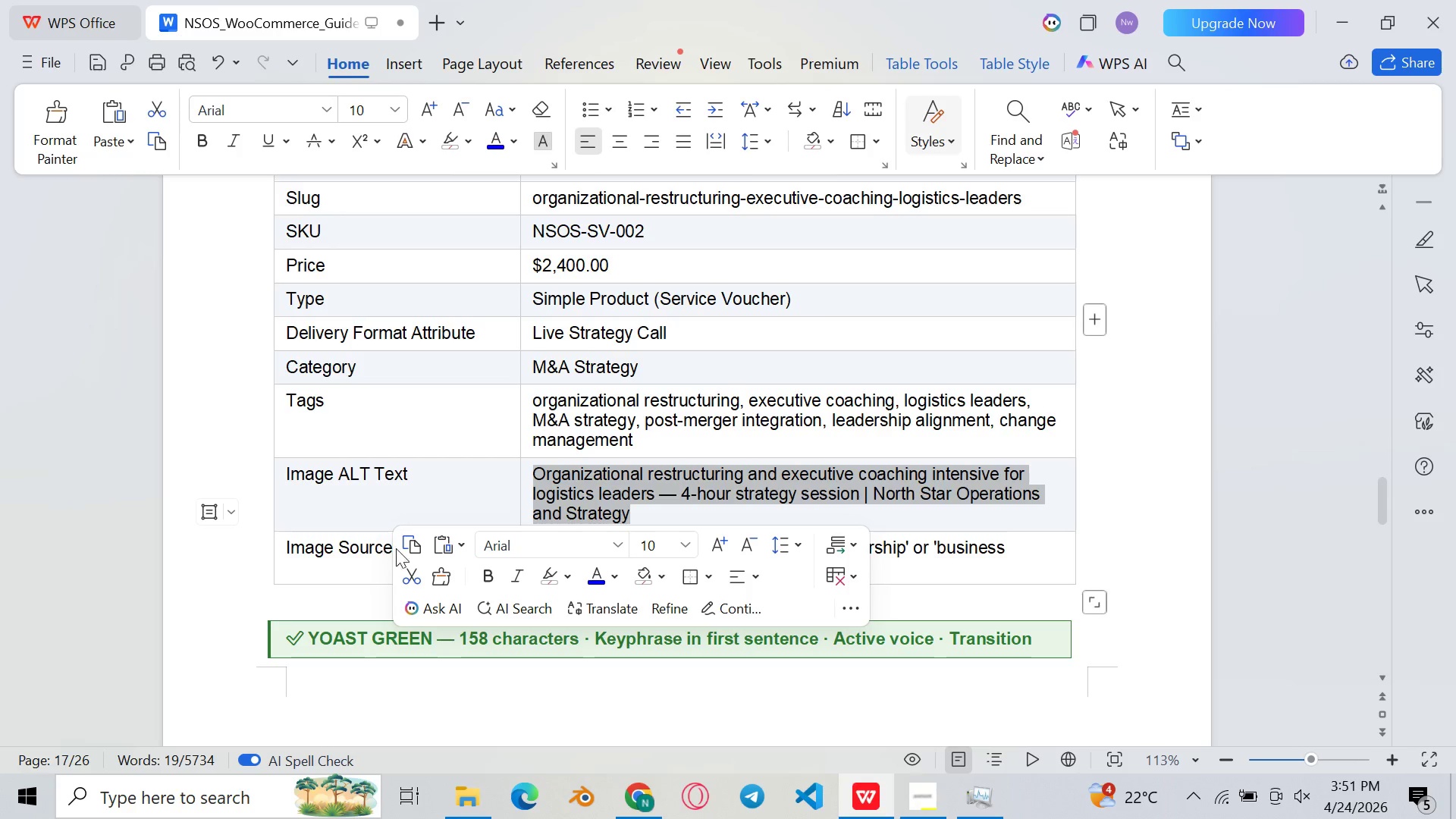 
left_click([414, 541])
 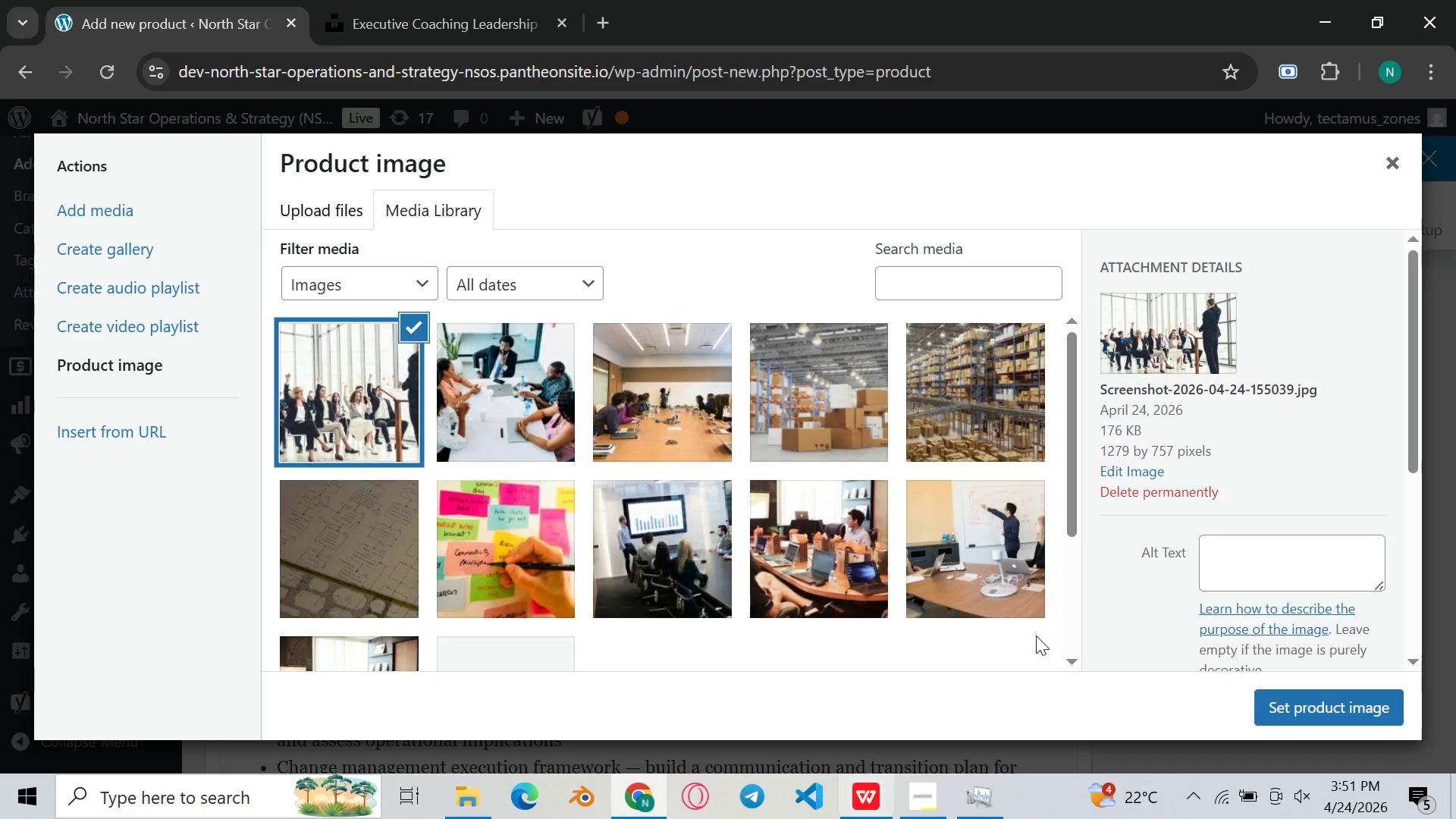 
left_click([1239, 580])
 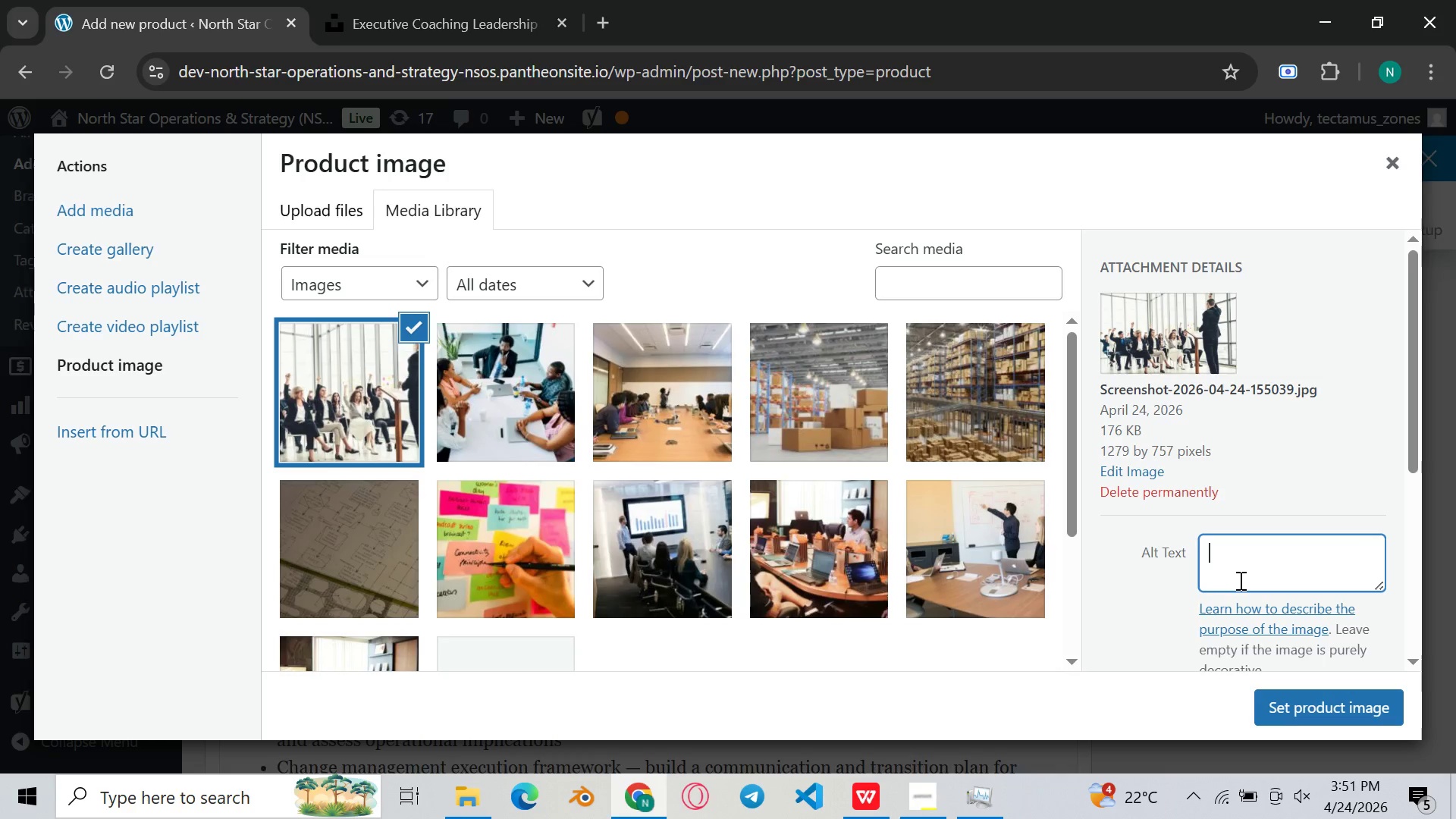 
key(Control+V)
 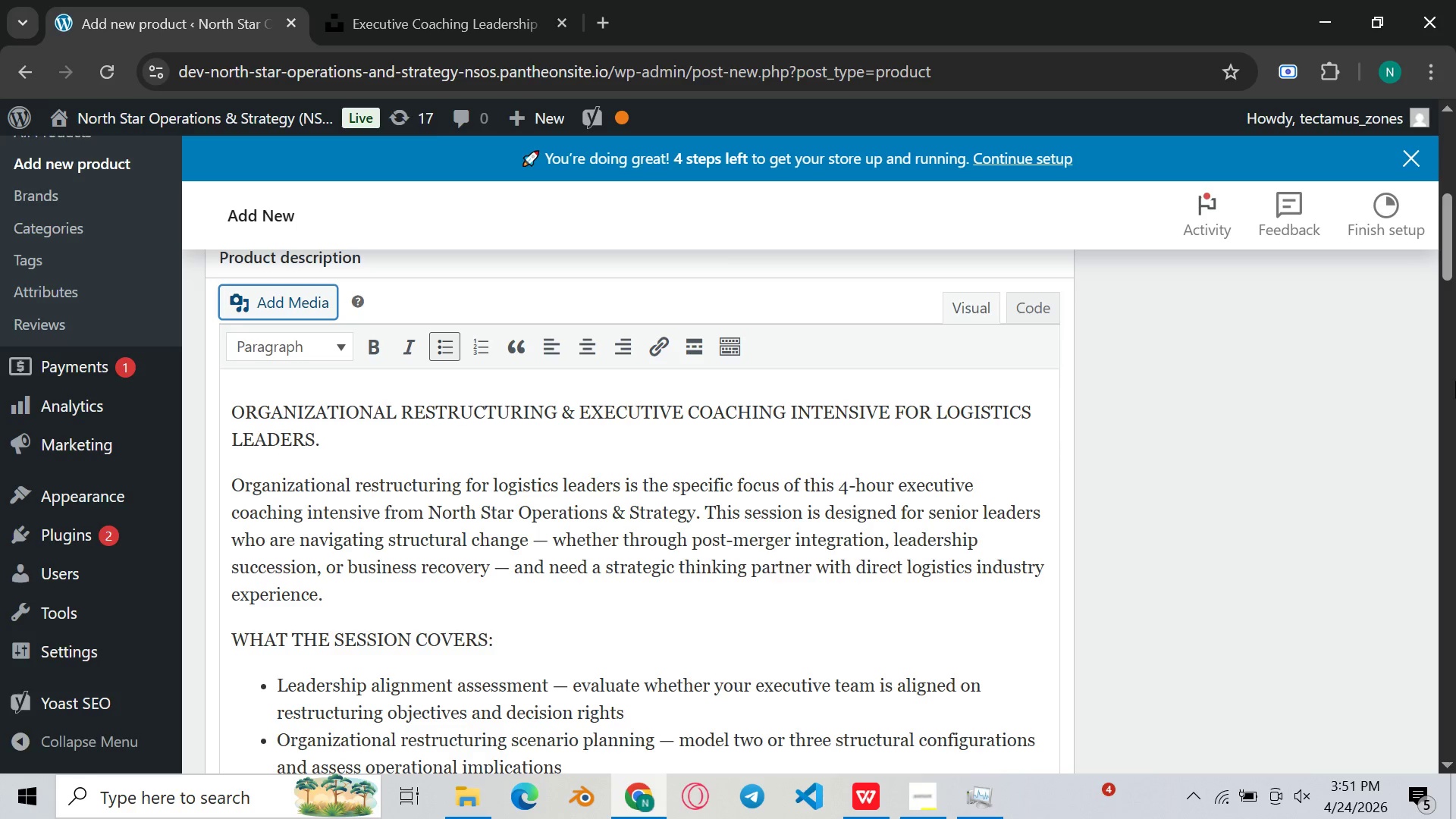 
scroll: coordinate [402, 399], scroll_direction: up, amount: 1.0
 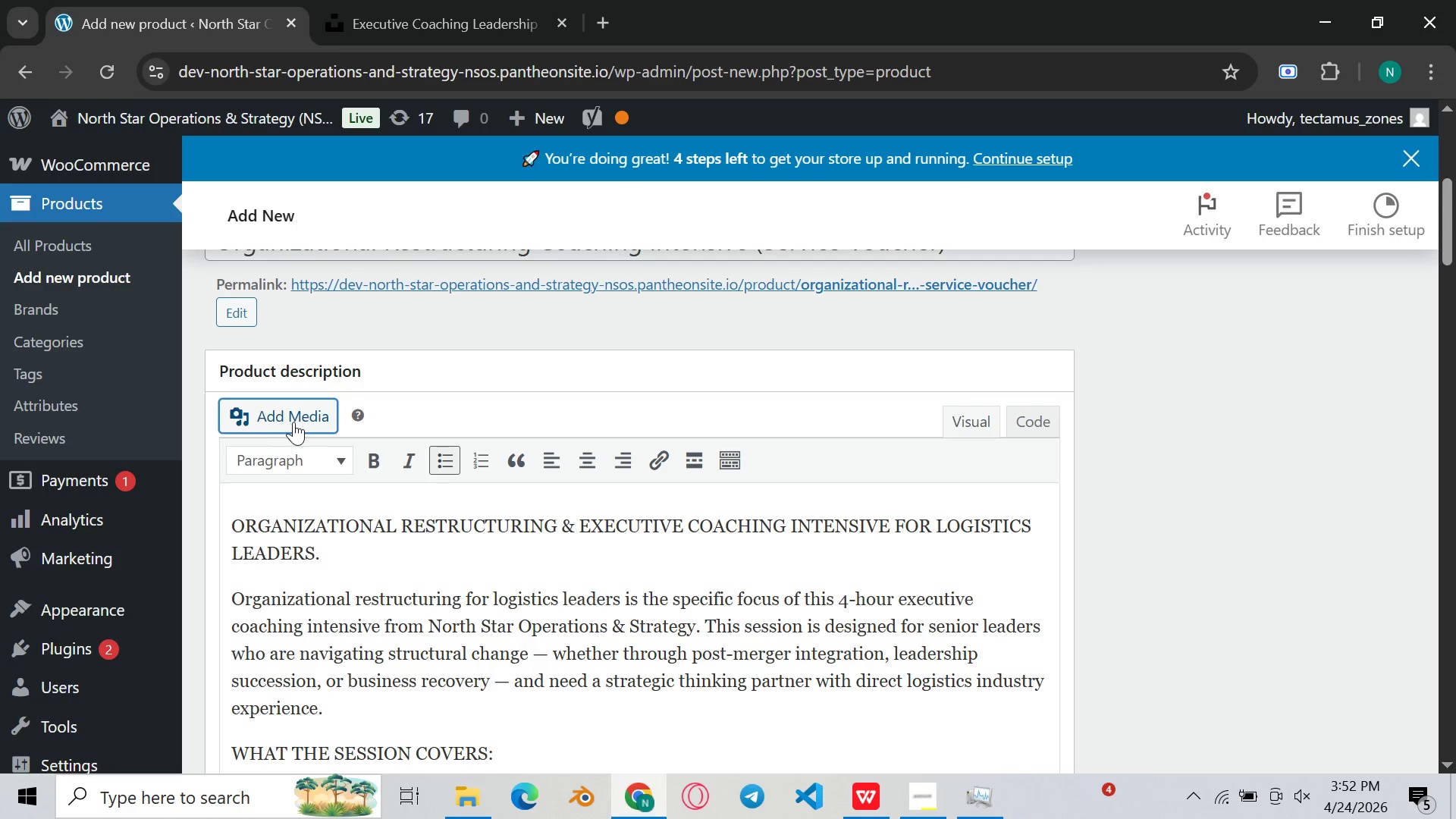 
left_click([300, 419])
 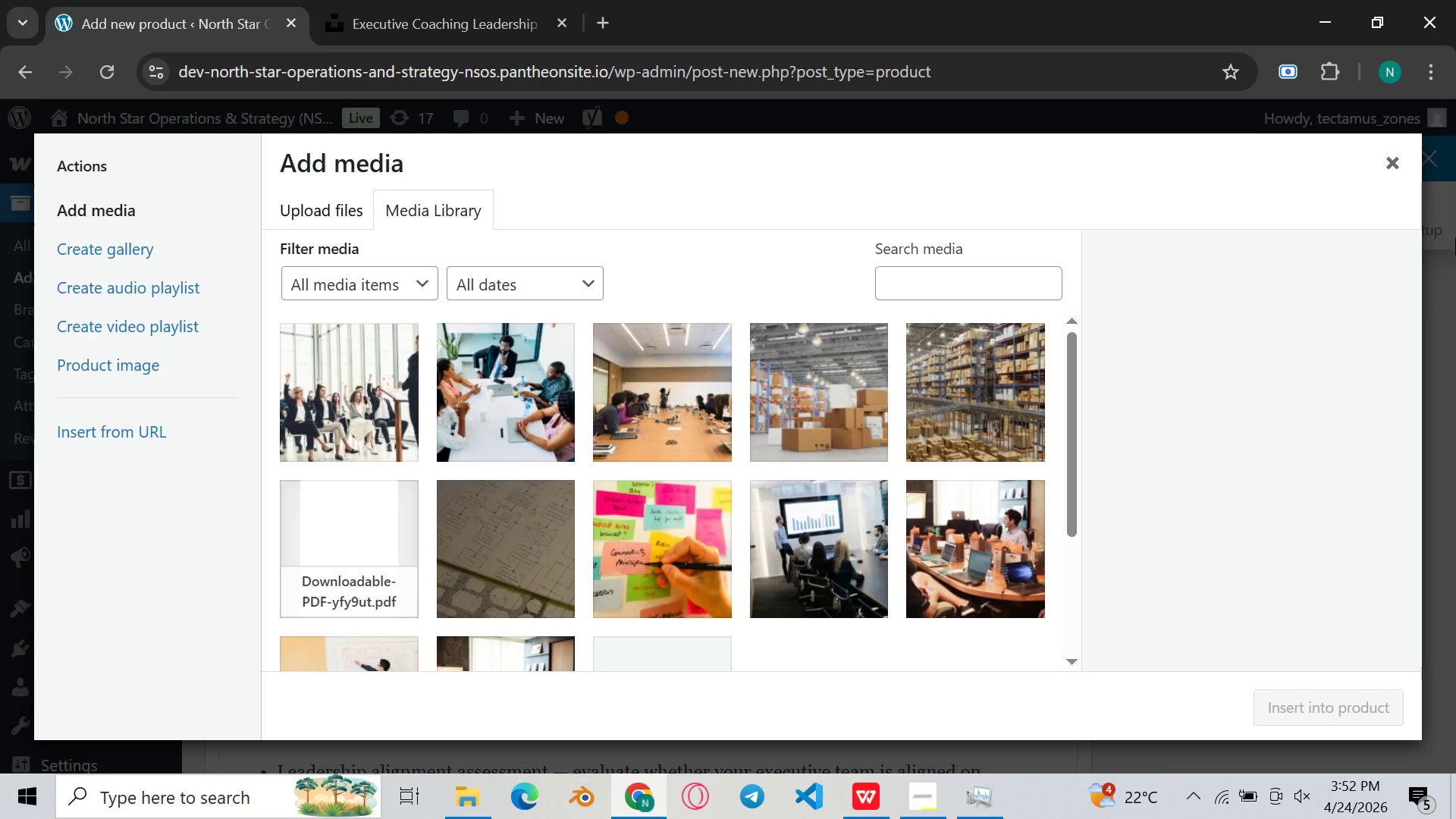 
left_click([1392, 149])
 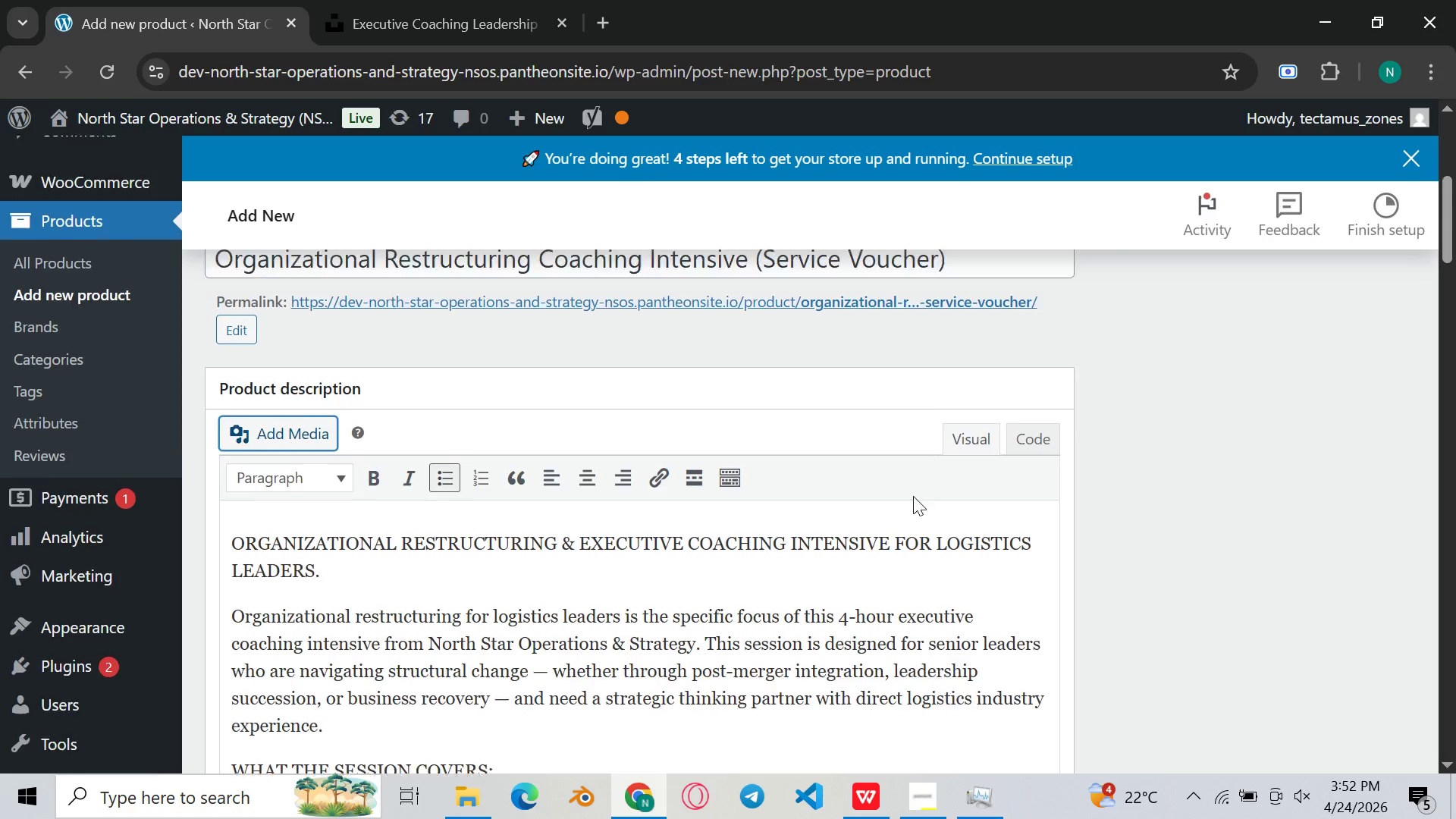 
scroll: coordinate [909, 499], scroll_direction: down, amount: 2.0
 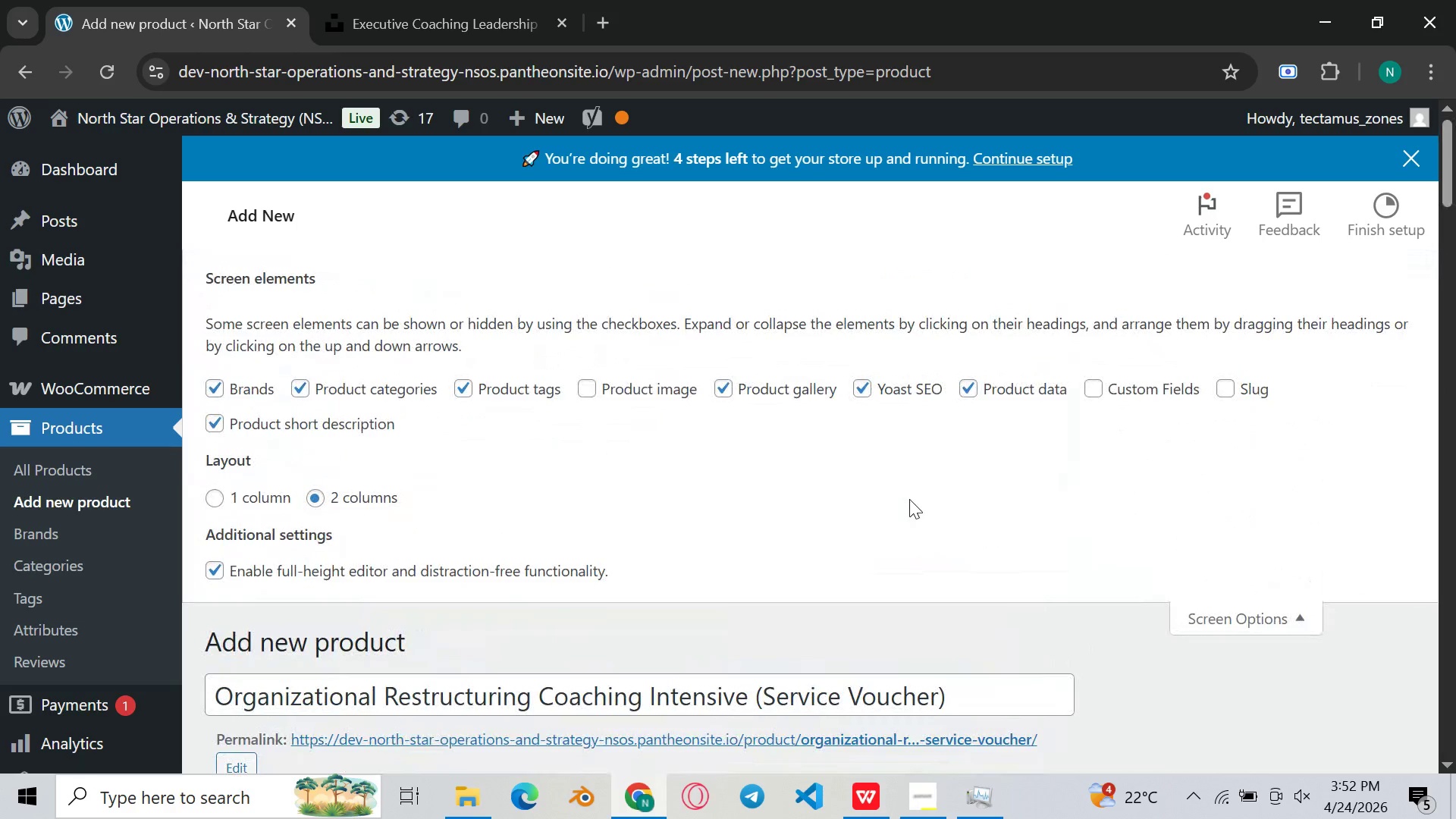 
wait(6.07)
 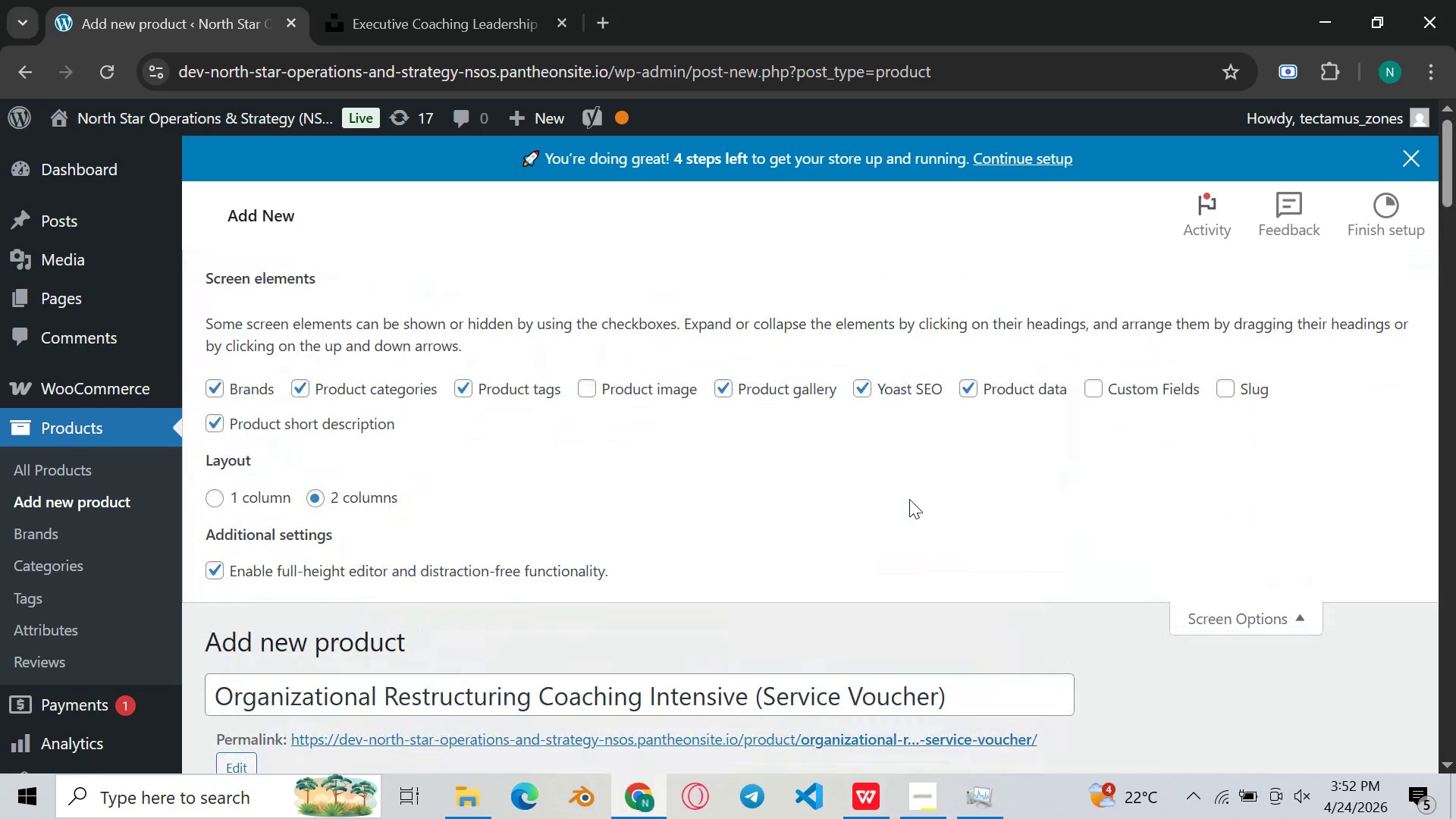 
scroll: coordinate [918, 491], scroll_direction: down, amount: 27.0
 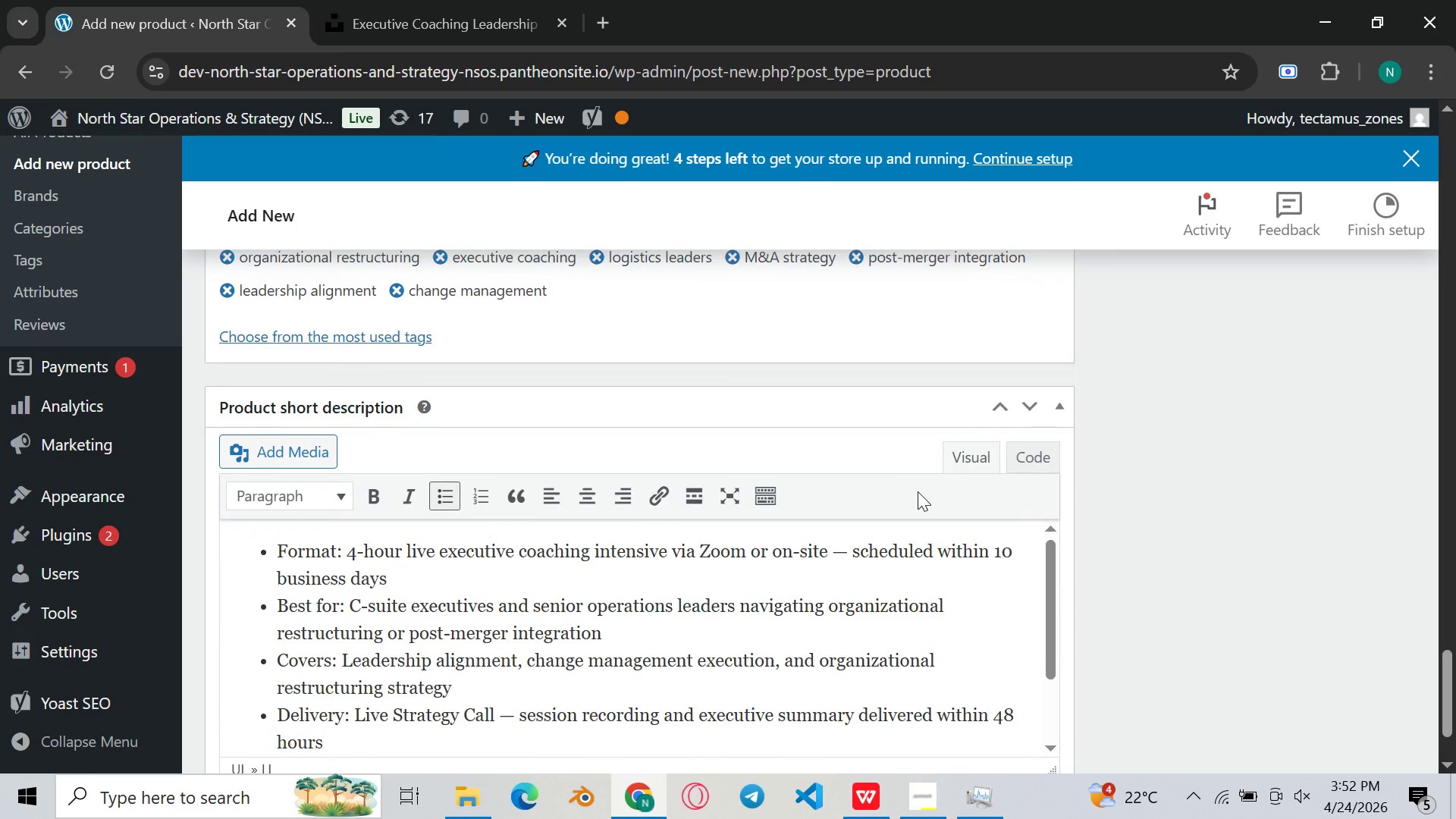 
wait(7.89)
 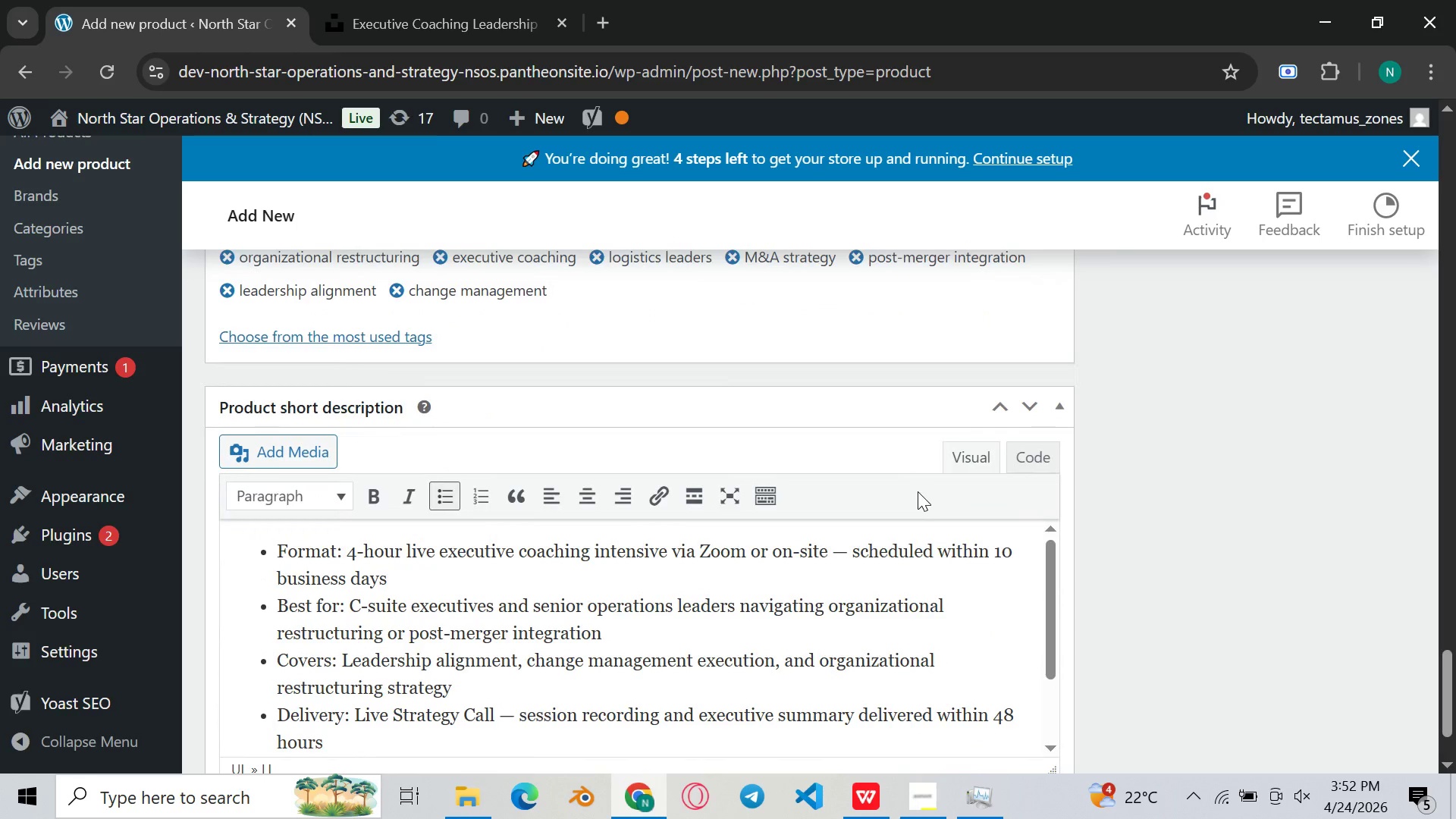 
scroll: coordinate [900, 529], scroll_direction: down, amount: 1.0
 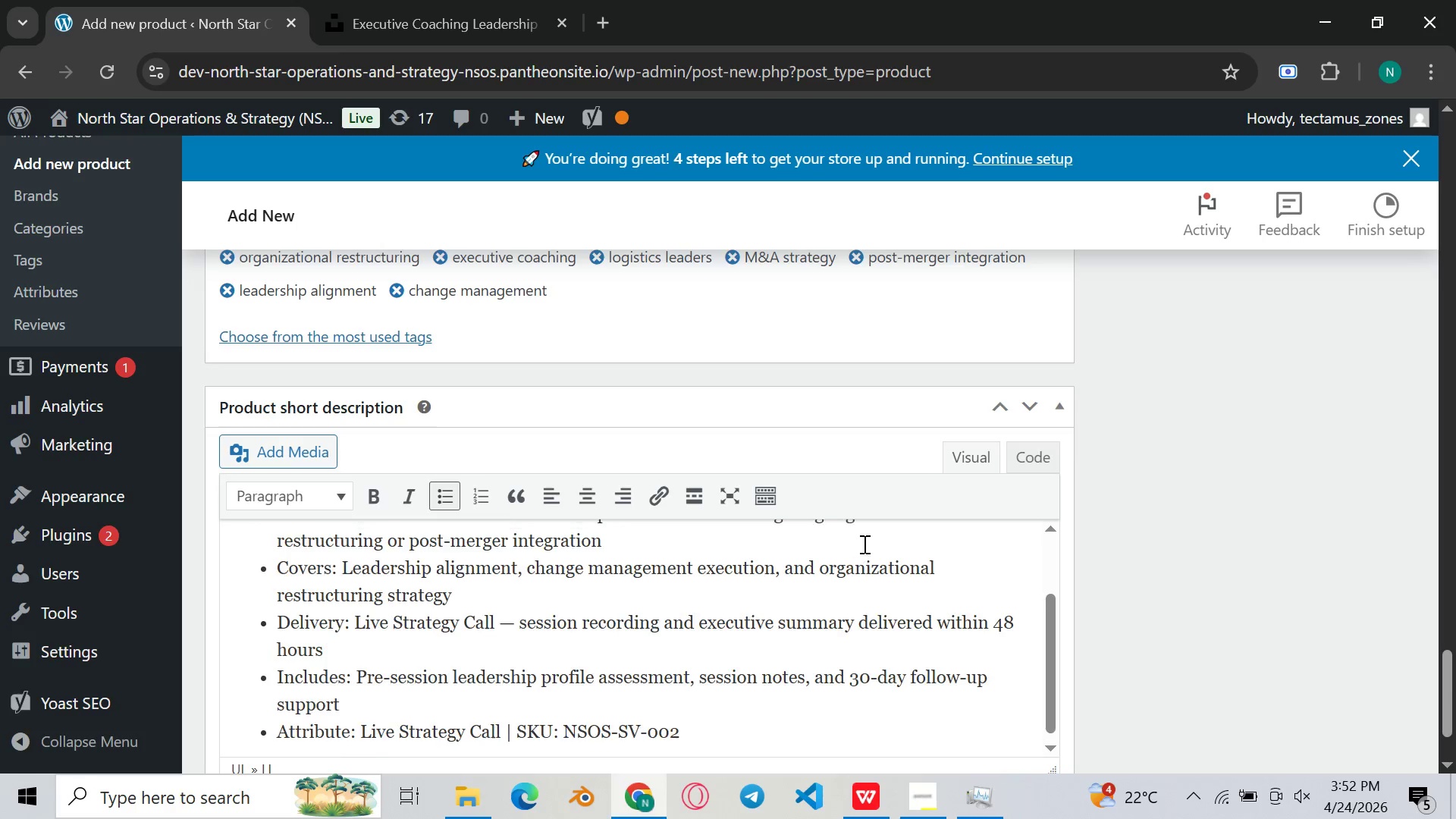 
scroll: coordinate [863, 544], scroll_direction: up, amount: 1.0
 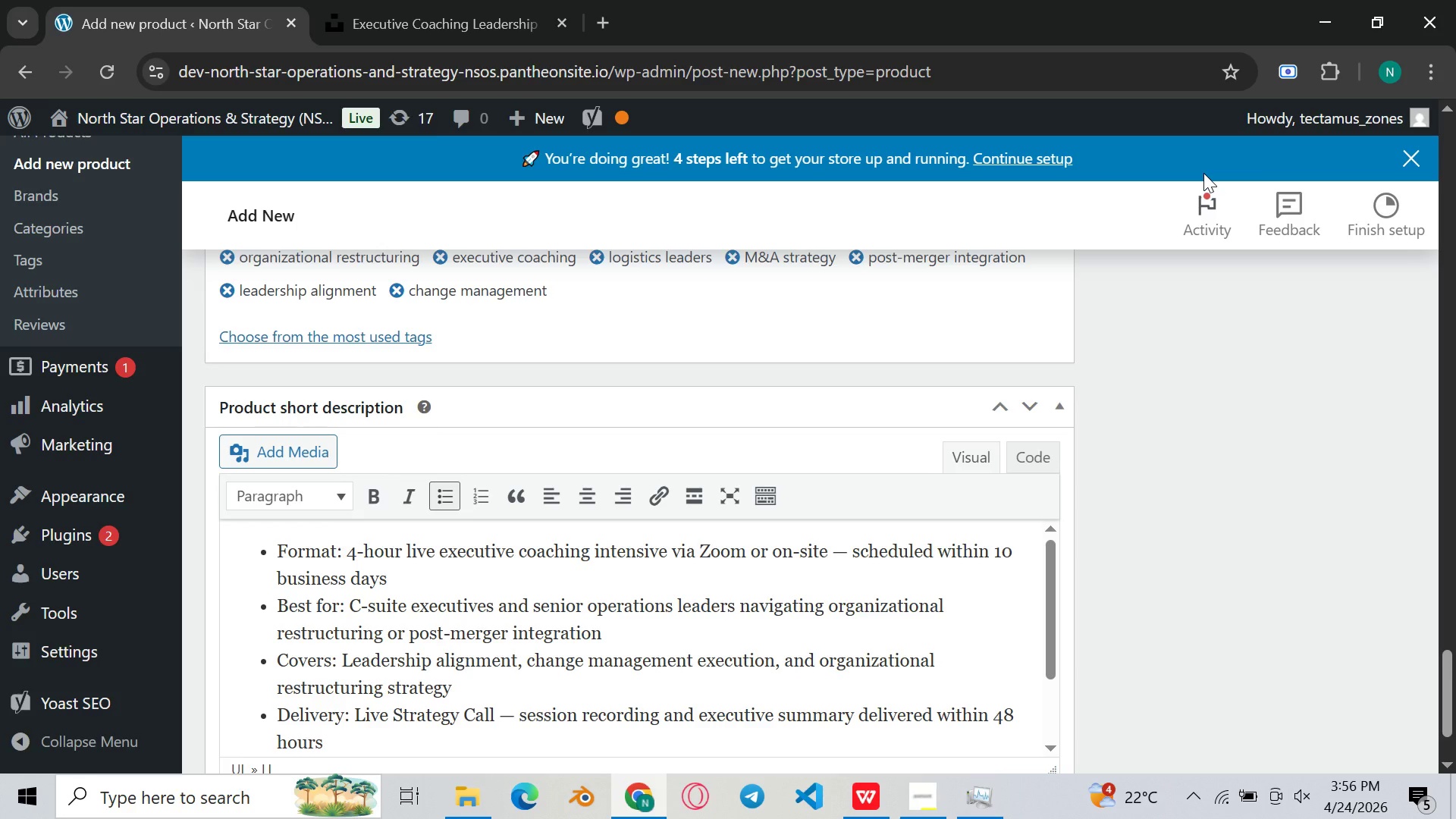 
wait(241.08)
 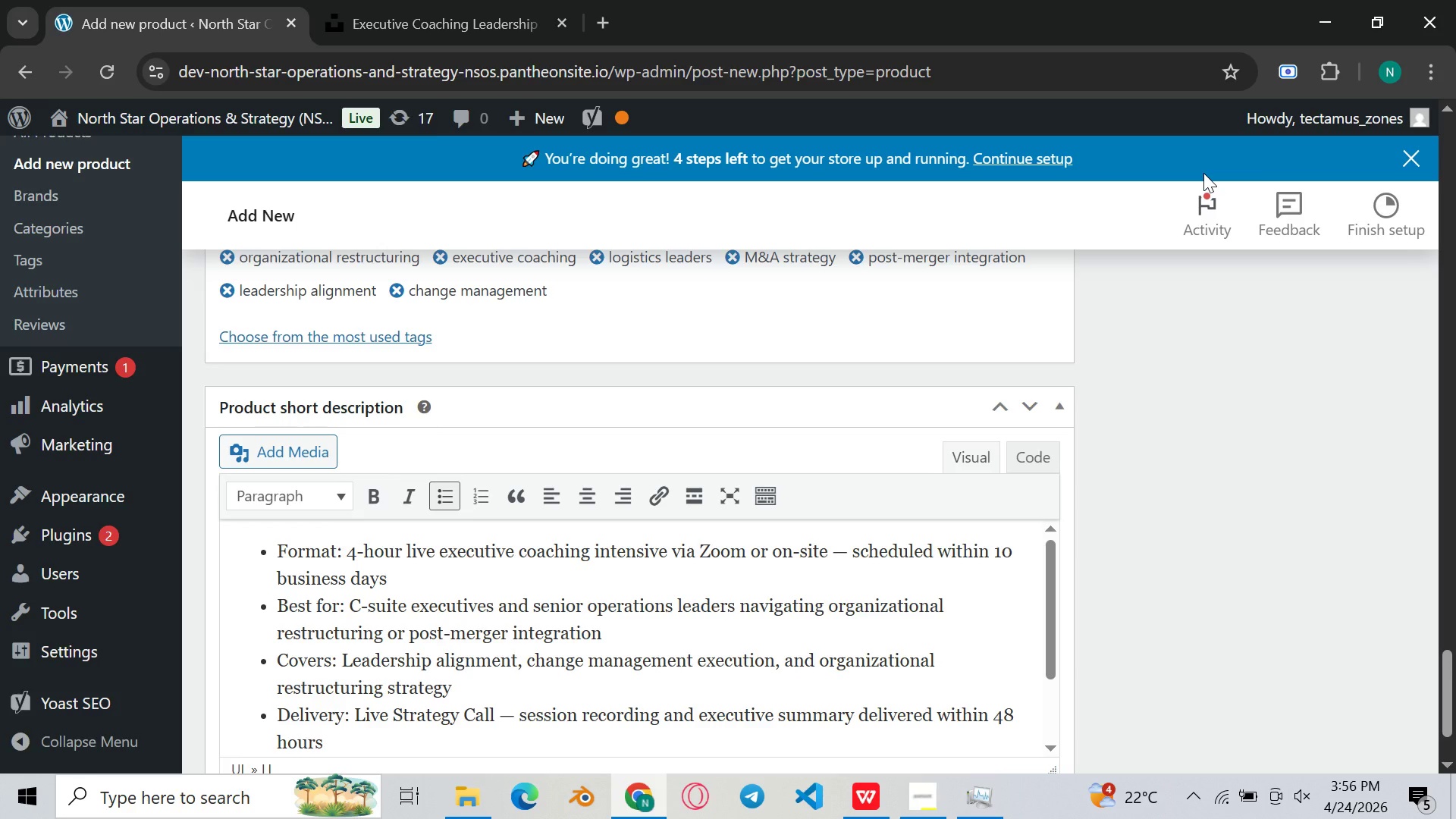 
scroll: coordinate [1222, 127], scroll_direction: up, amount: 23.0
 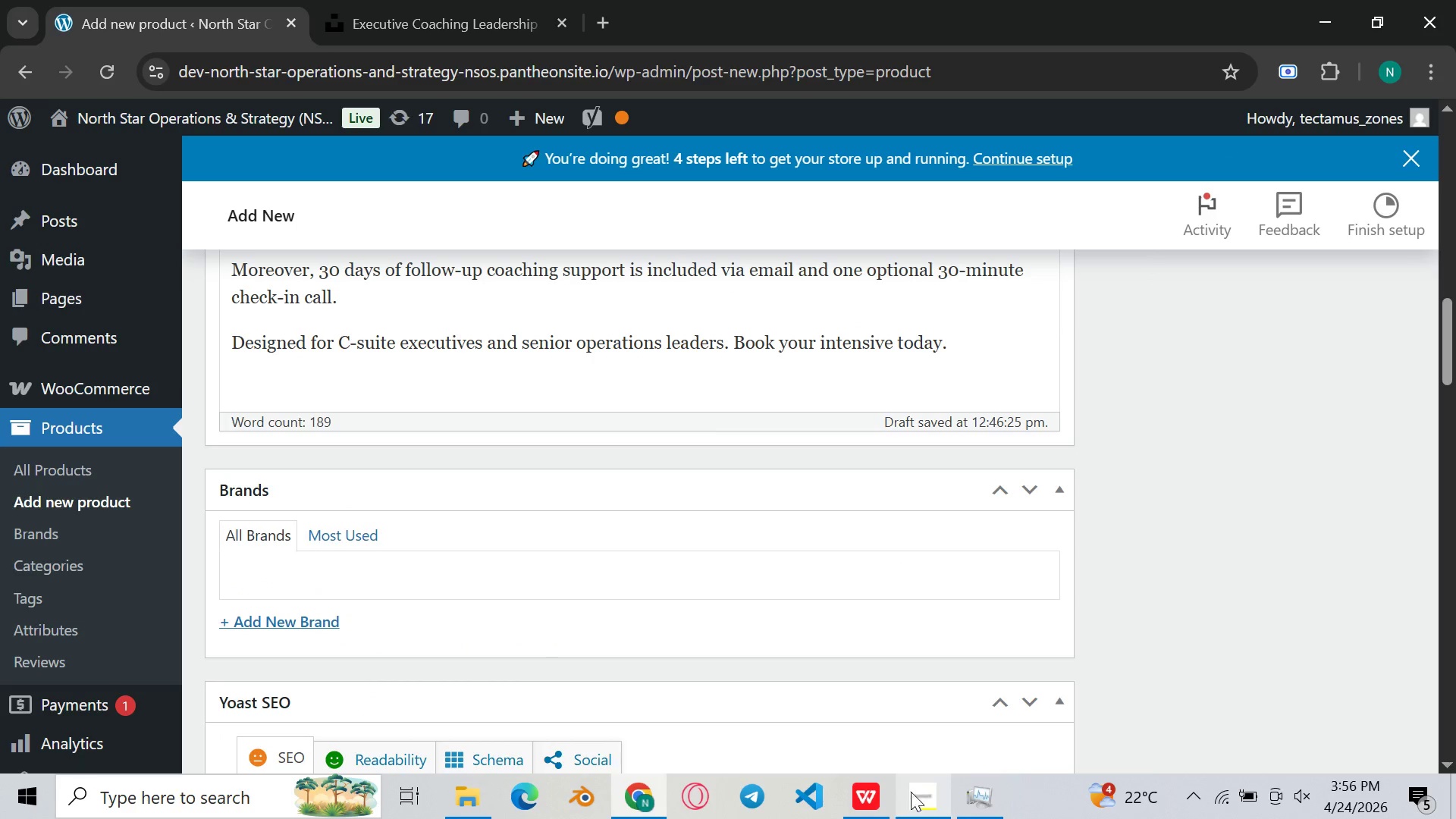 
left_click([919, 790])